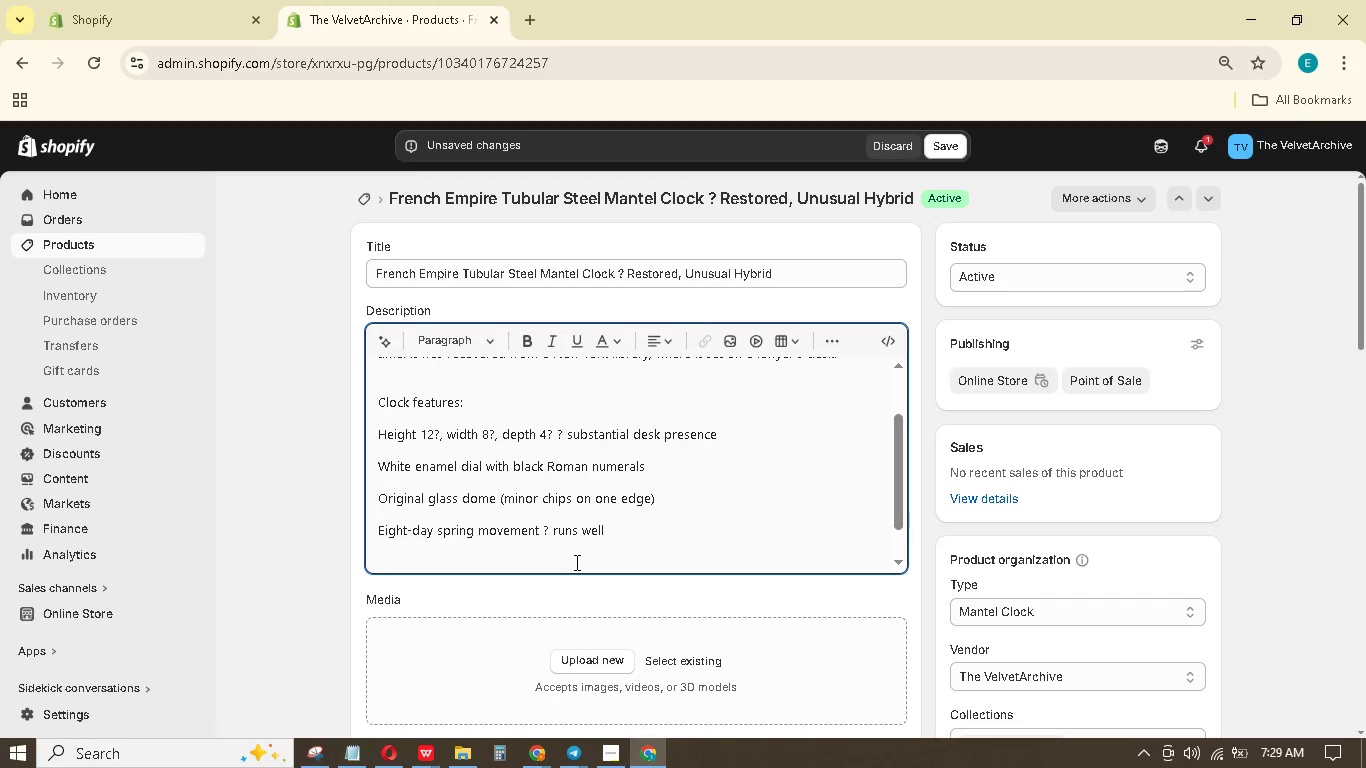 
key(Backspace)
 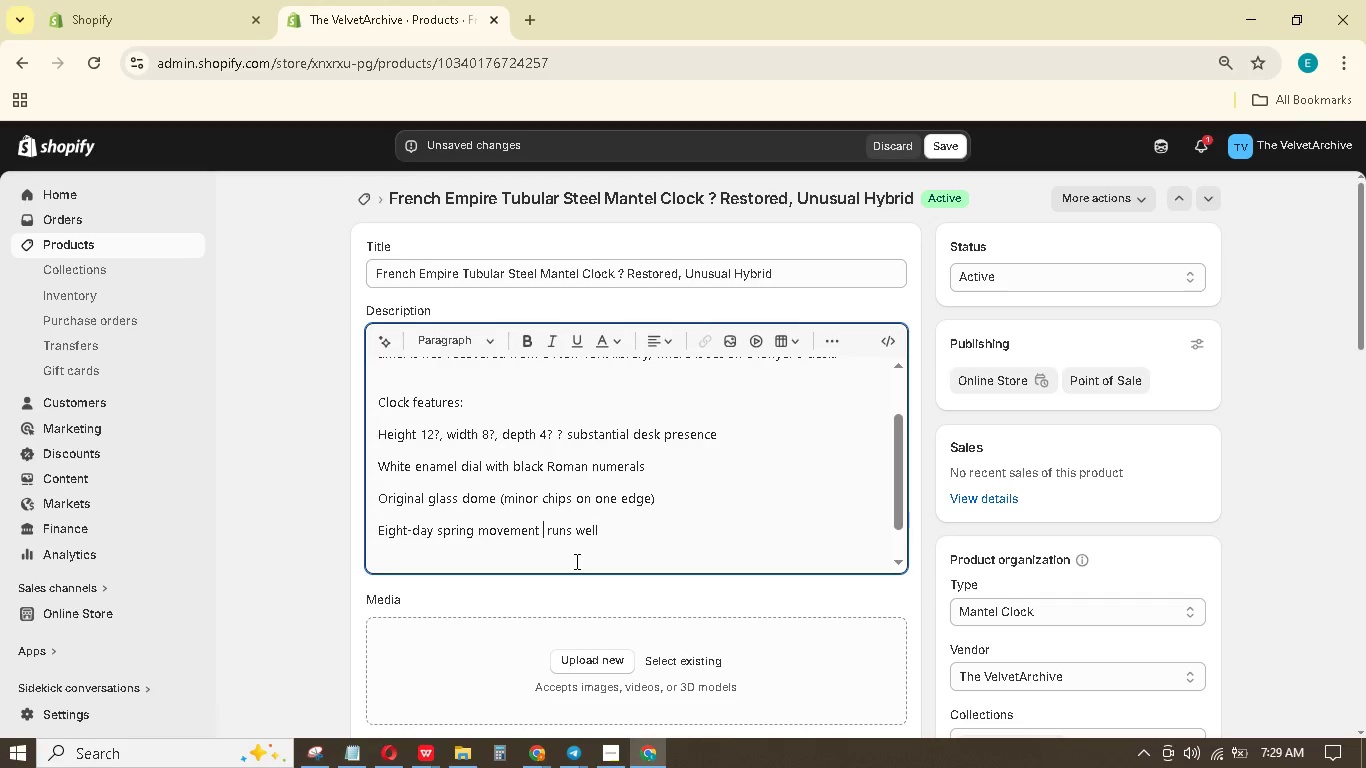 
key(Backspace)
 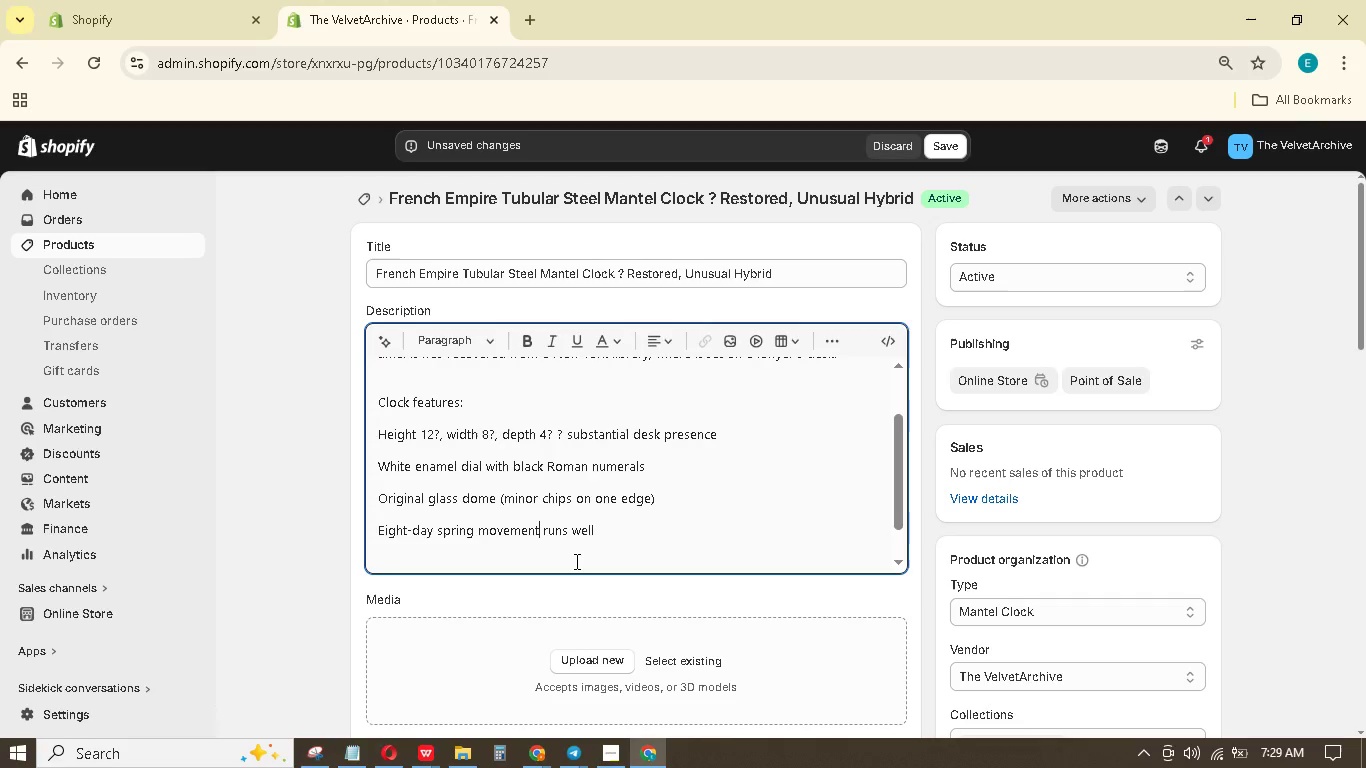 
key(Comma)
 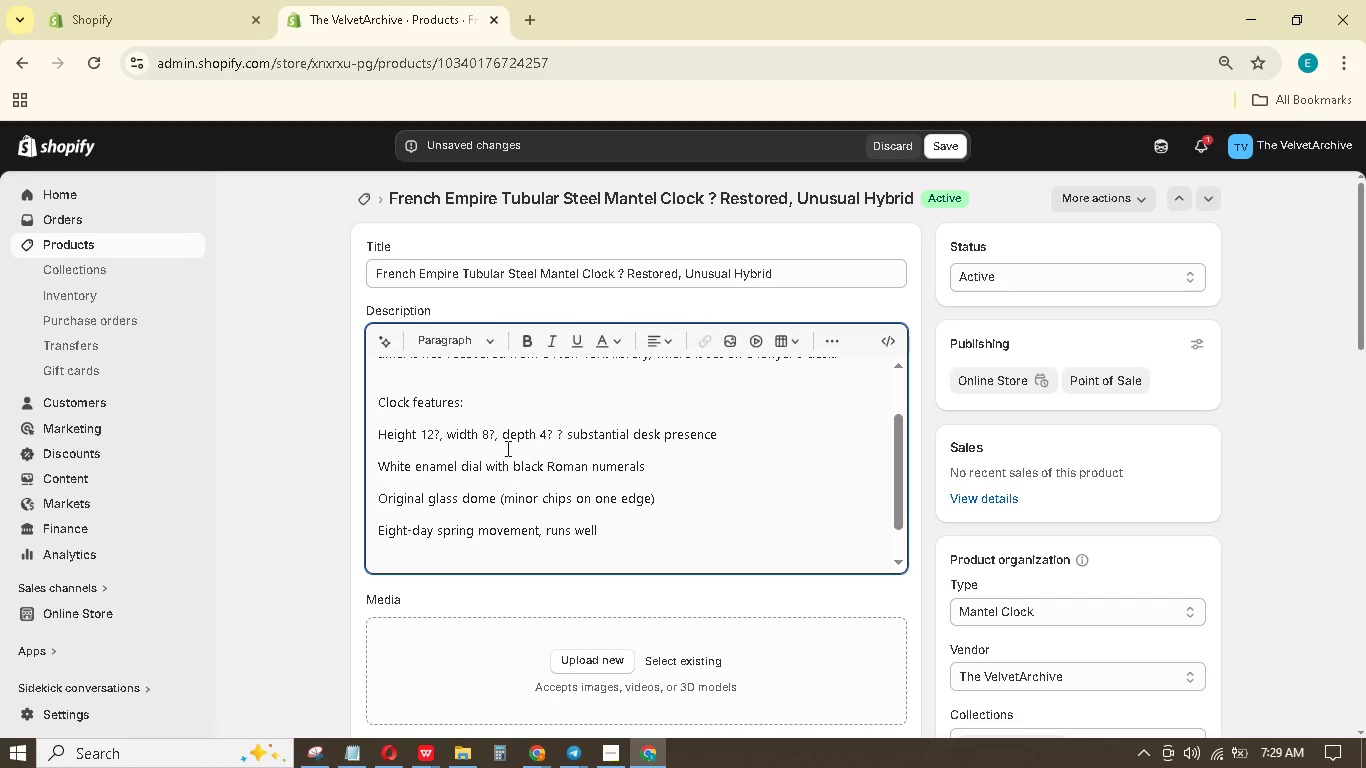 
wait(6.58)
 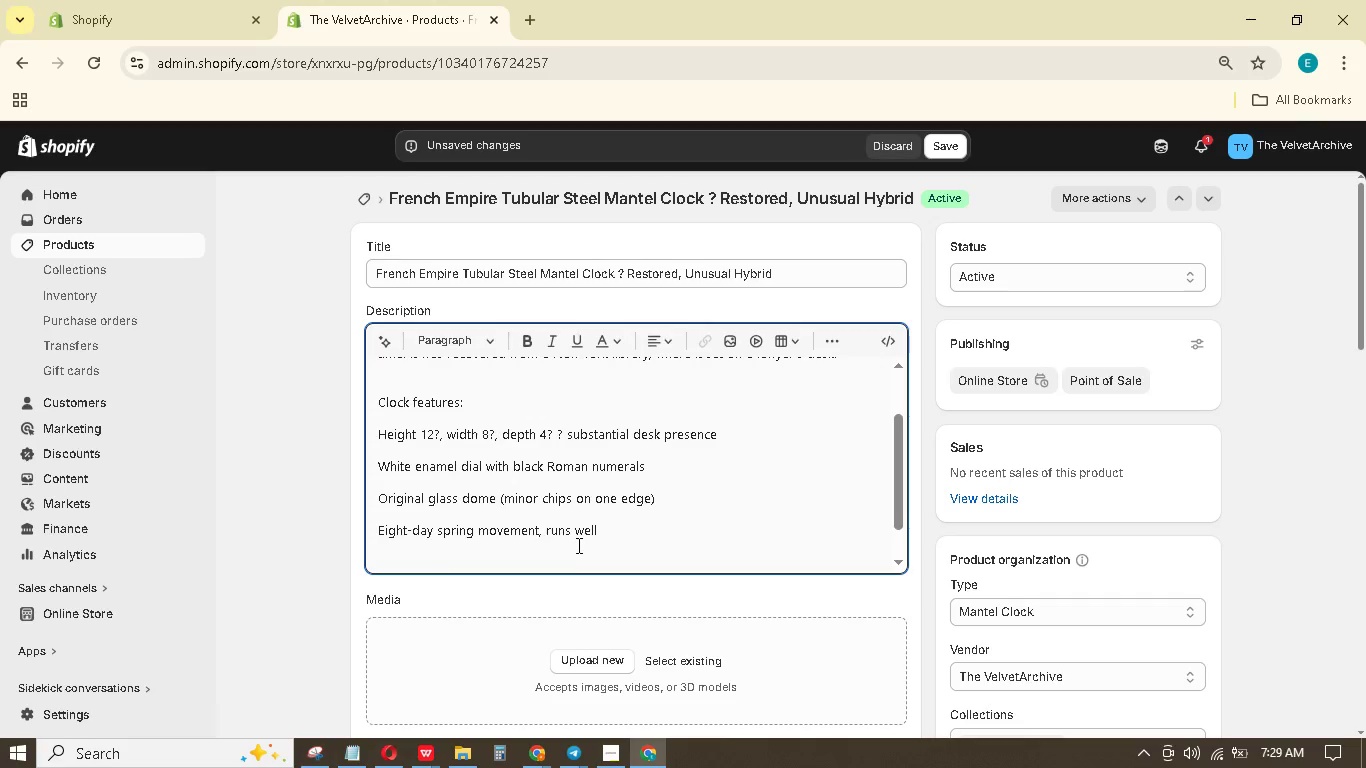 
left_click([436, 434])
 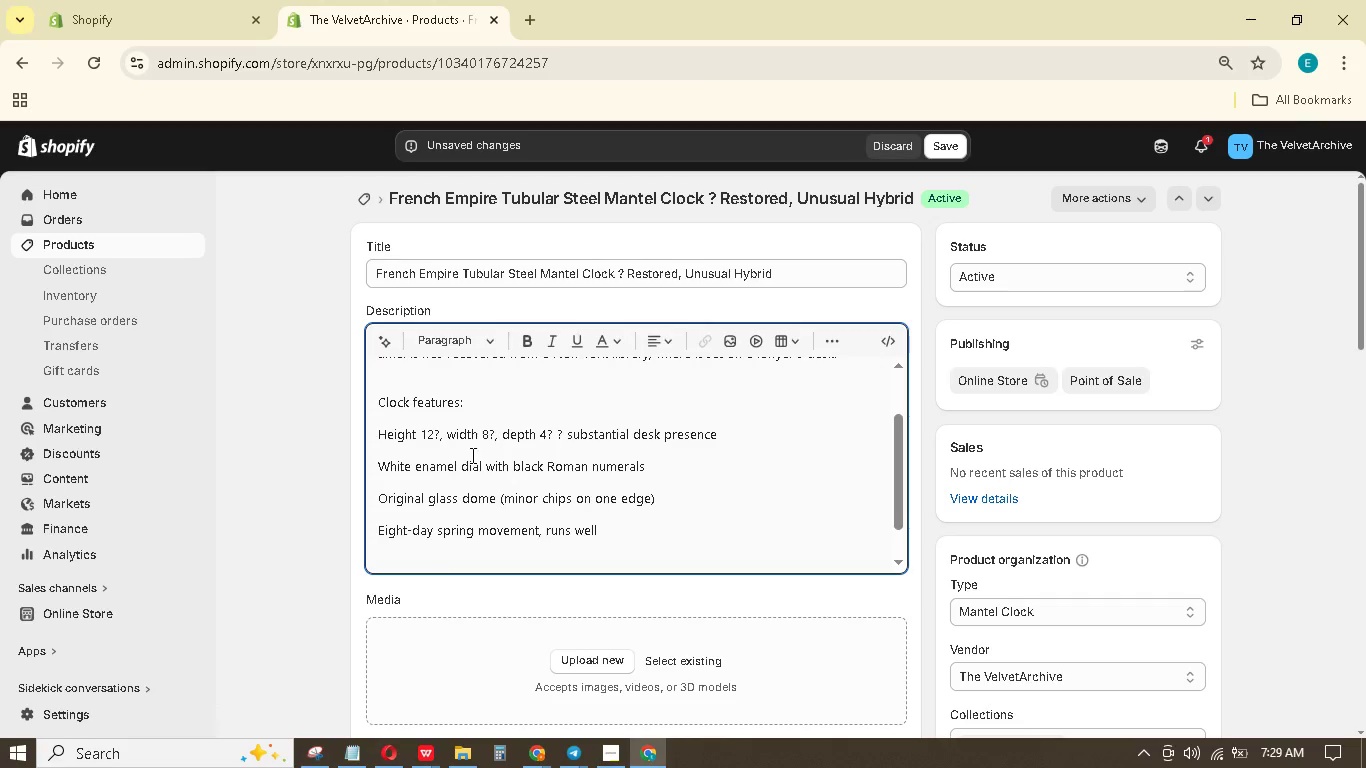 
key(ArrowRight)
 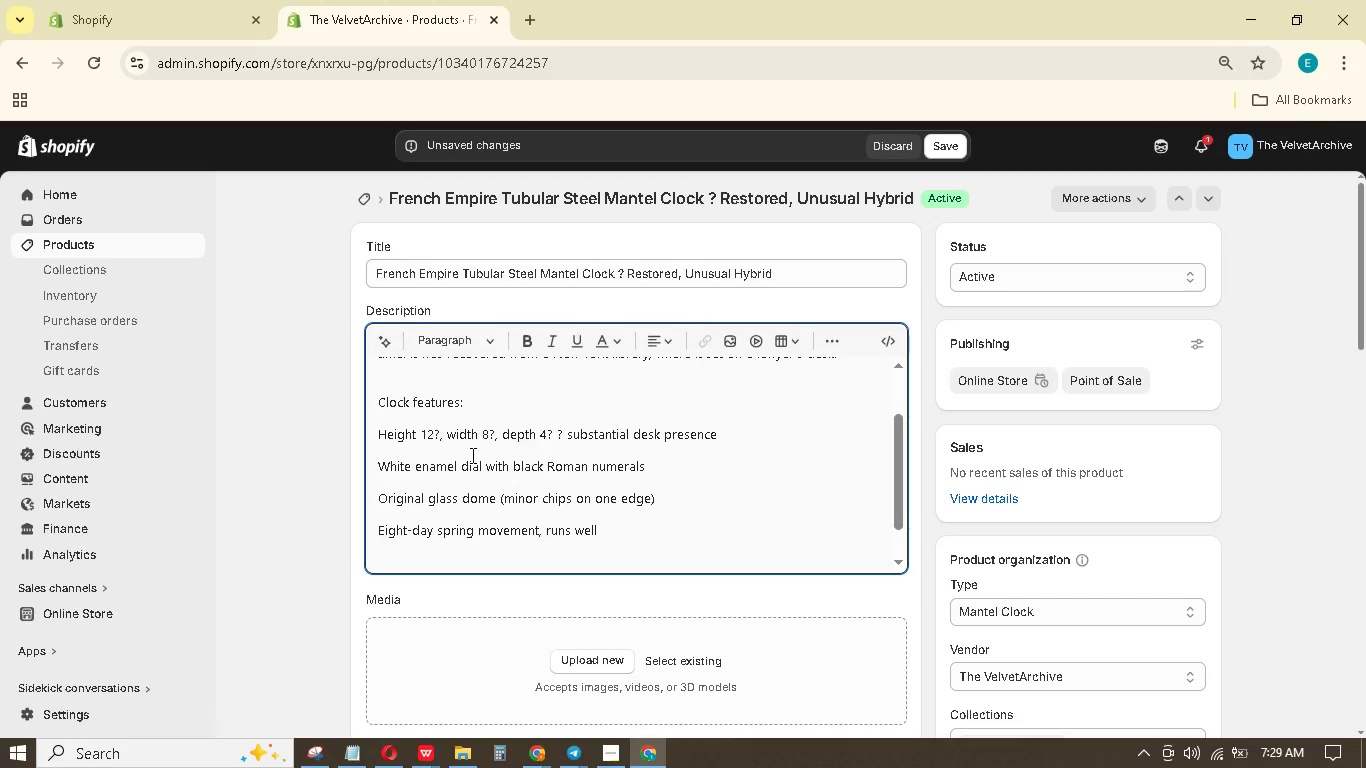 
key(Backspace)
 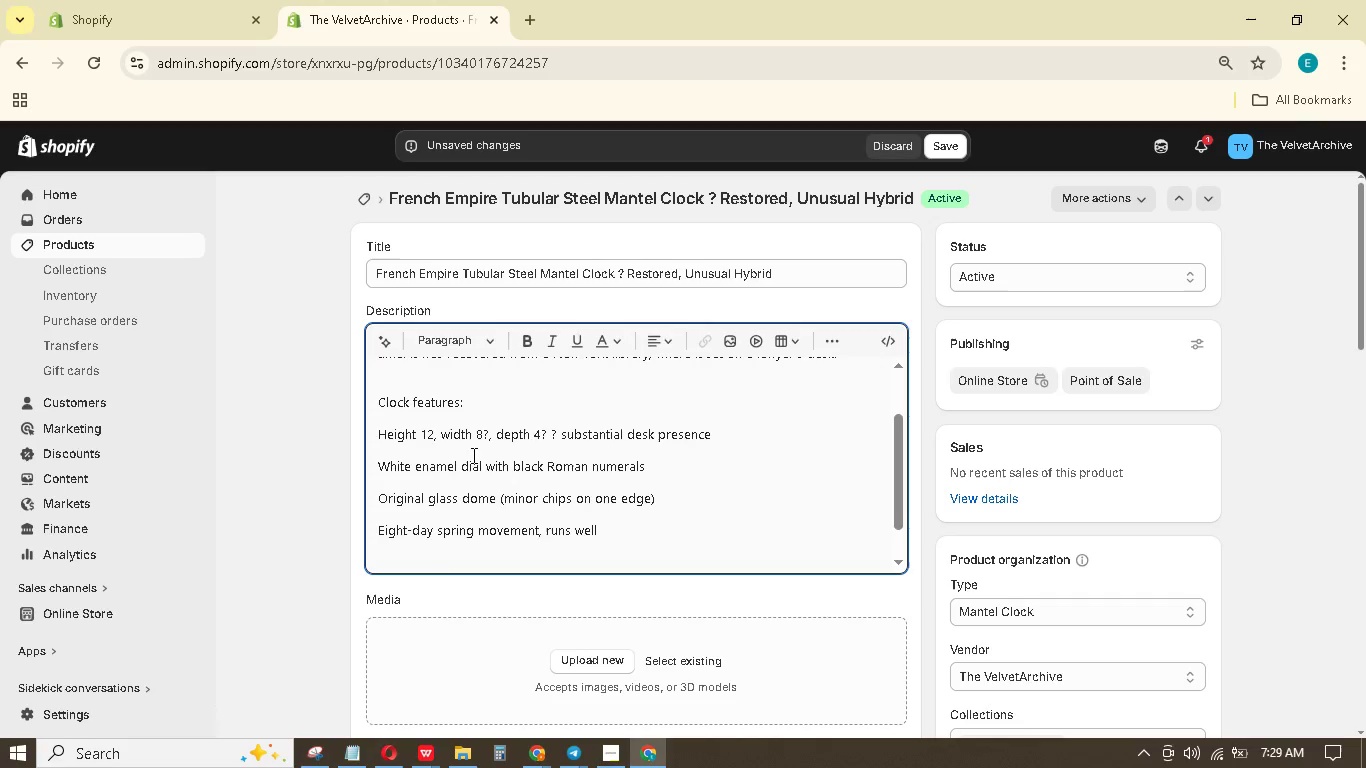 
key(Shift+Quote)
 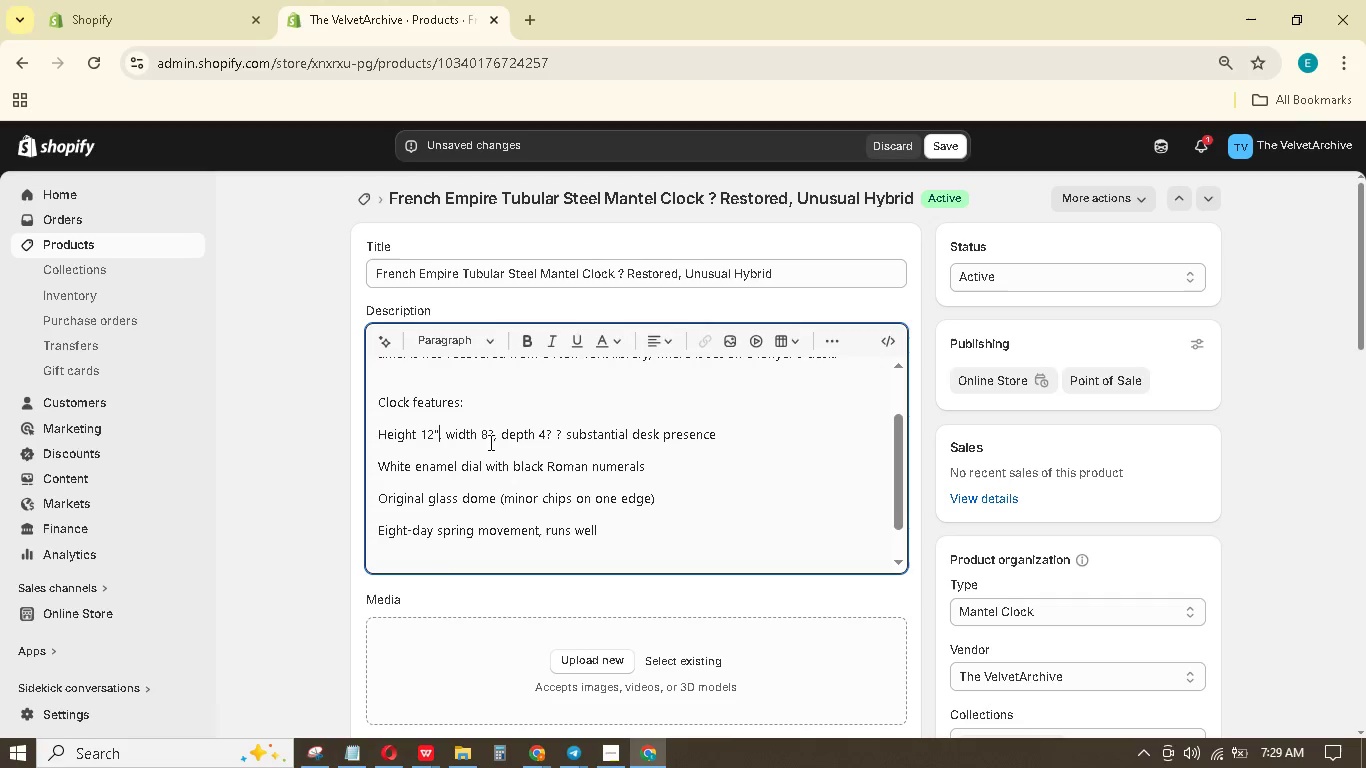 
left_click([492, 436])
 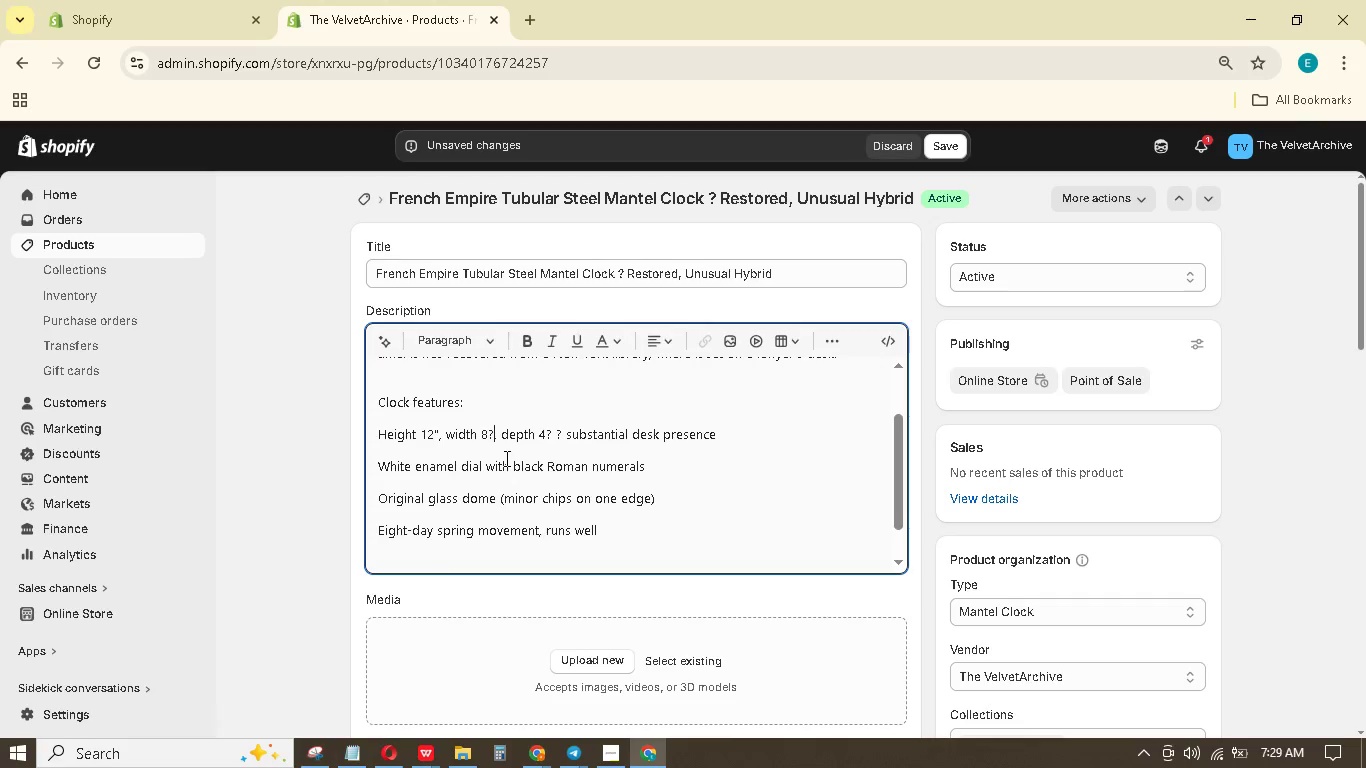 
key(Backspace)
 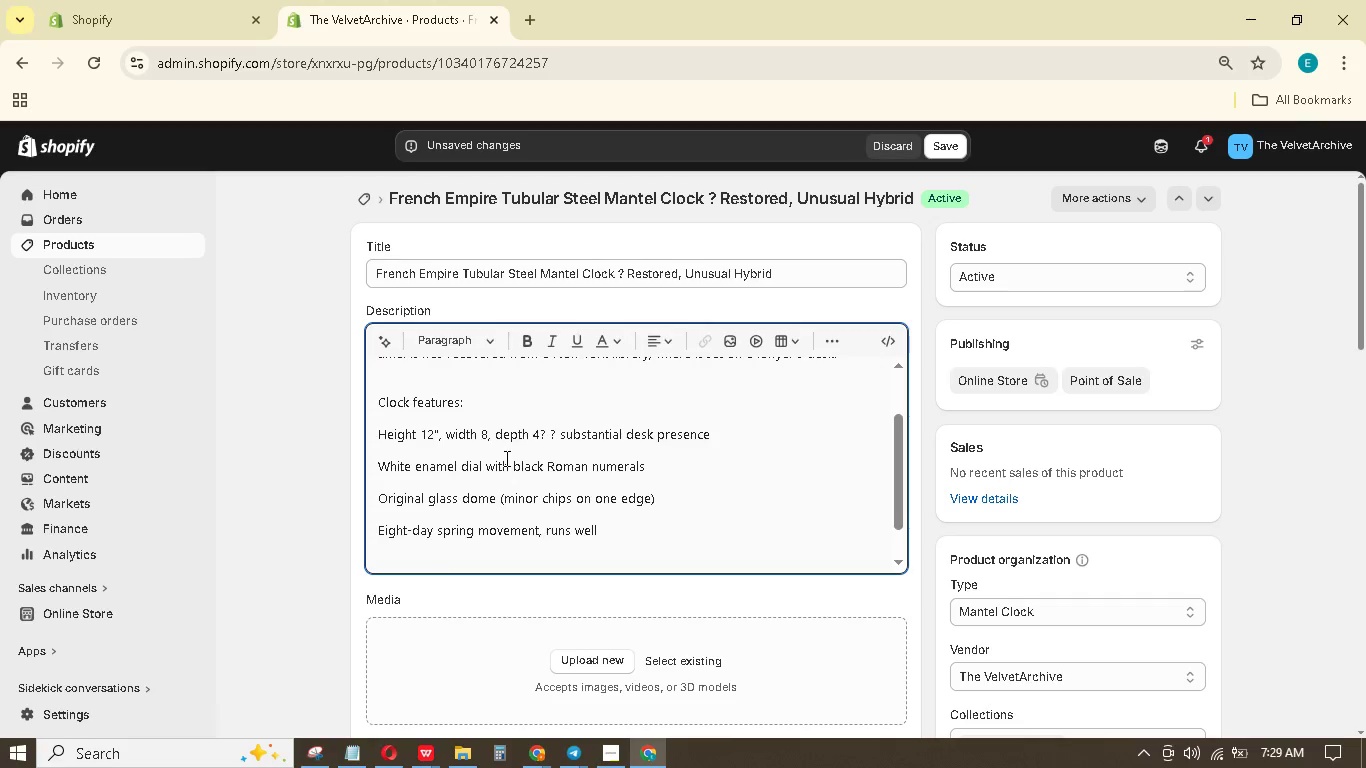 
key(Shift+Quote)
 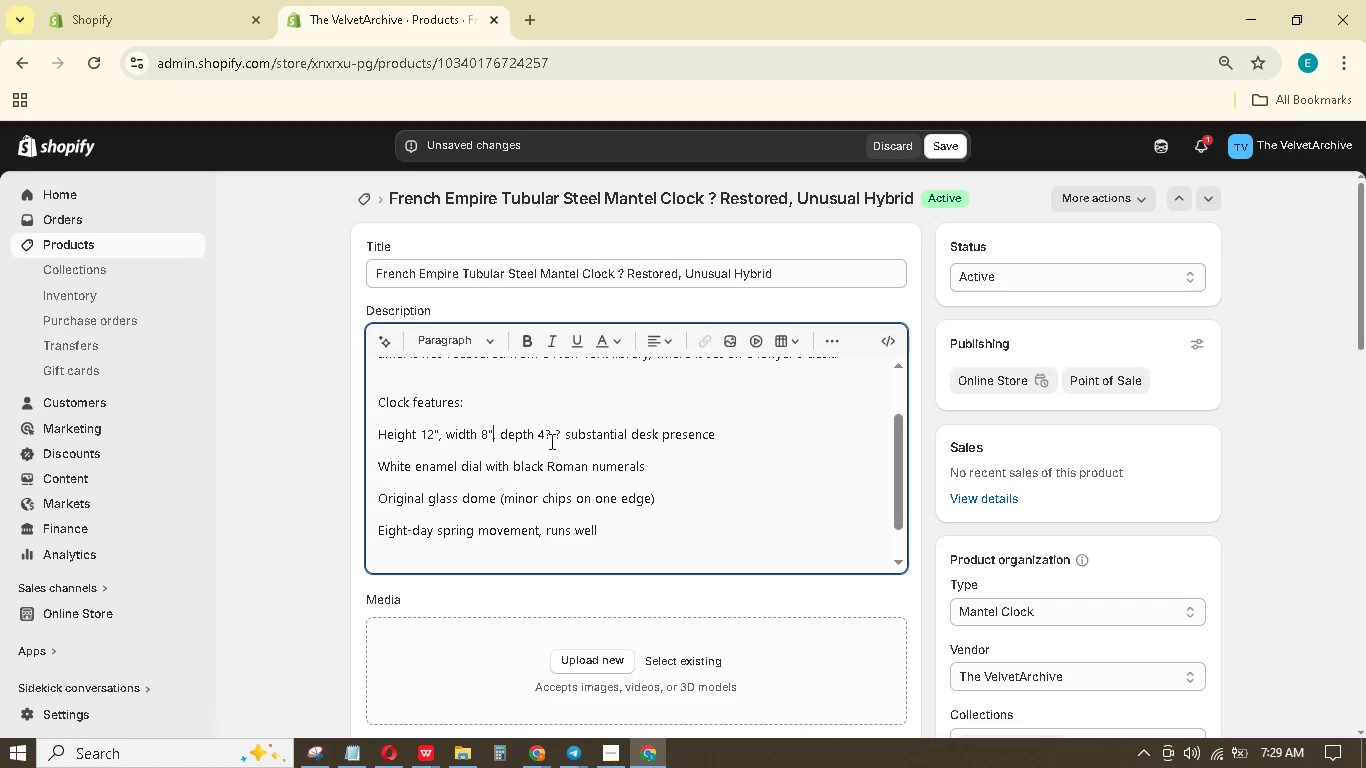 
left_click([550, 440])
 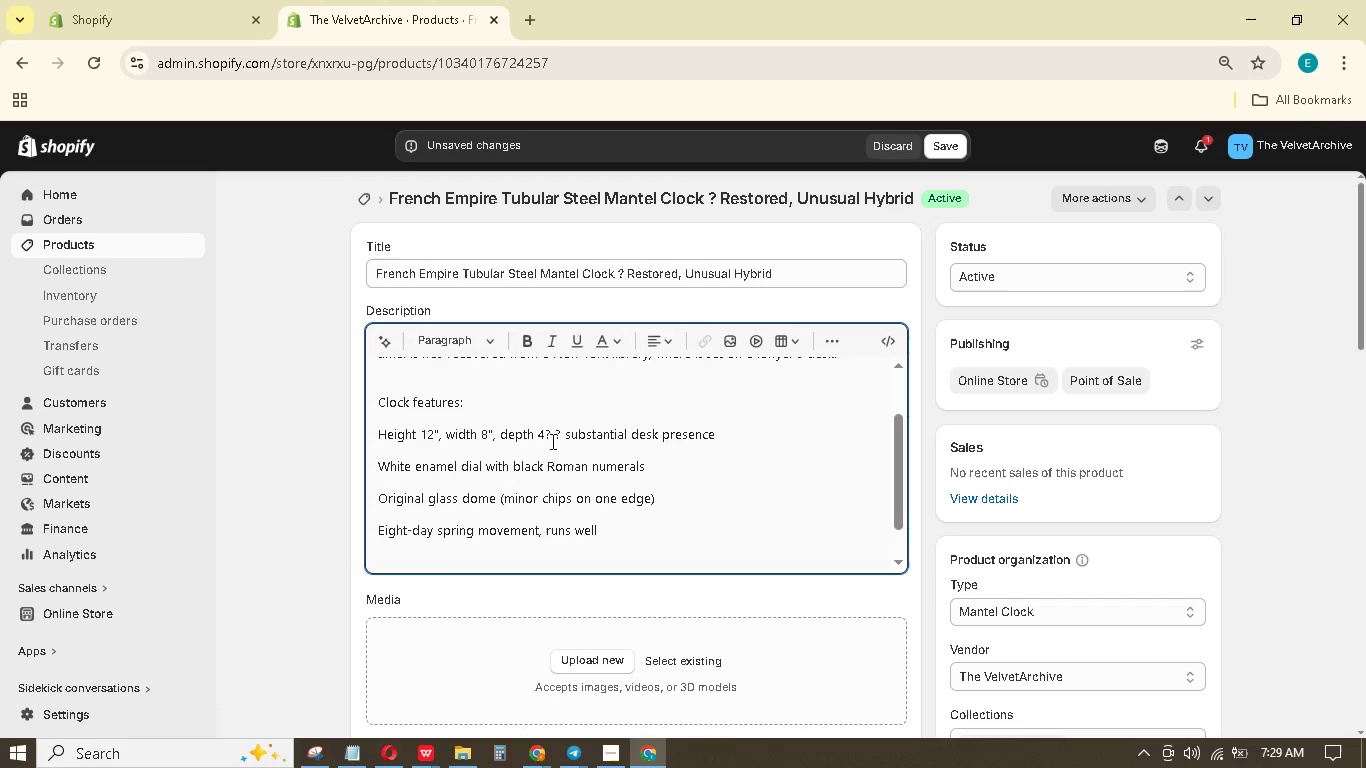 
key(Backspace)
 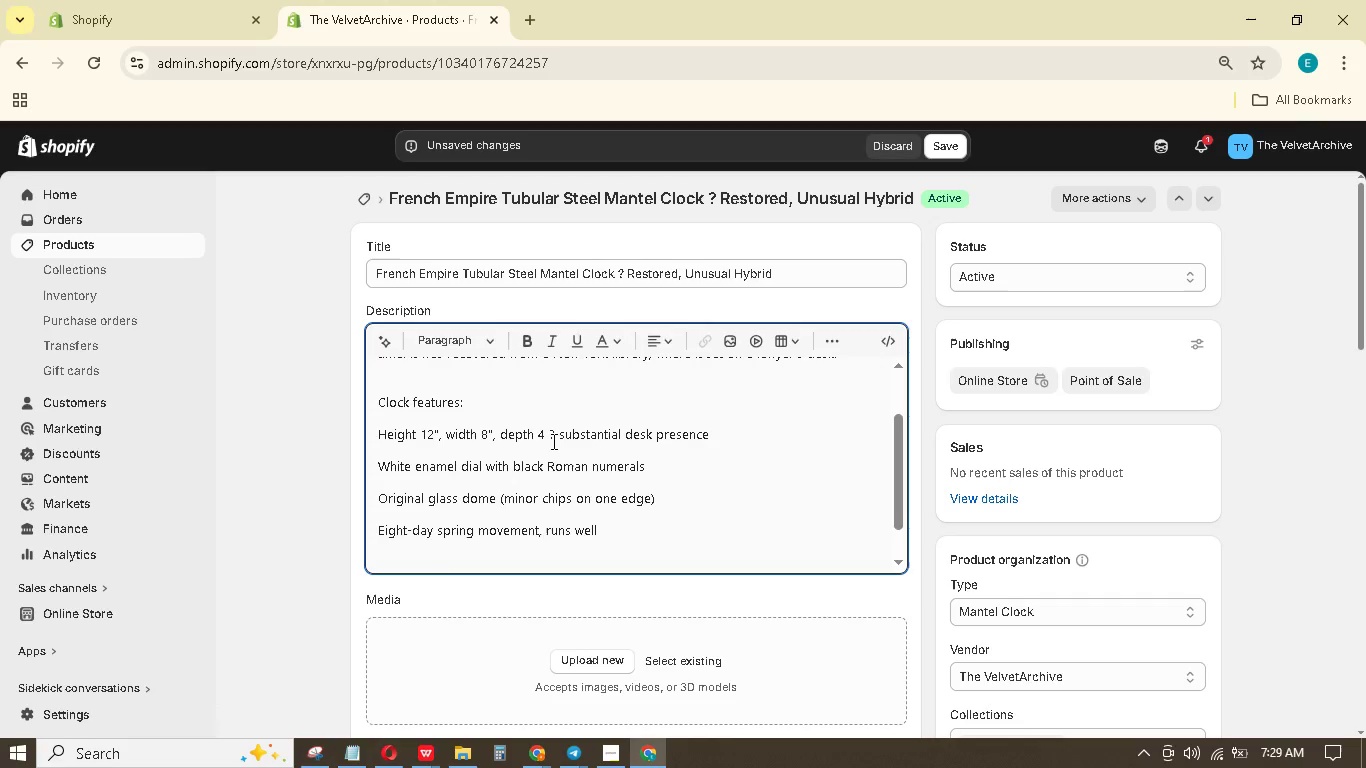 
key(Shift+Quote)
 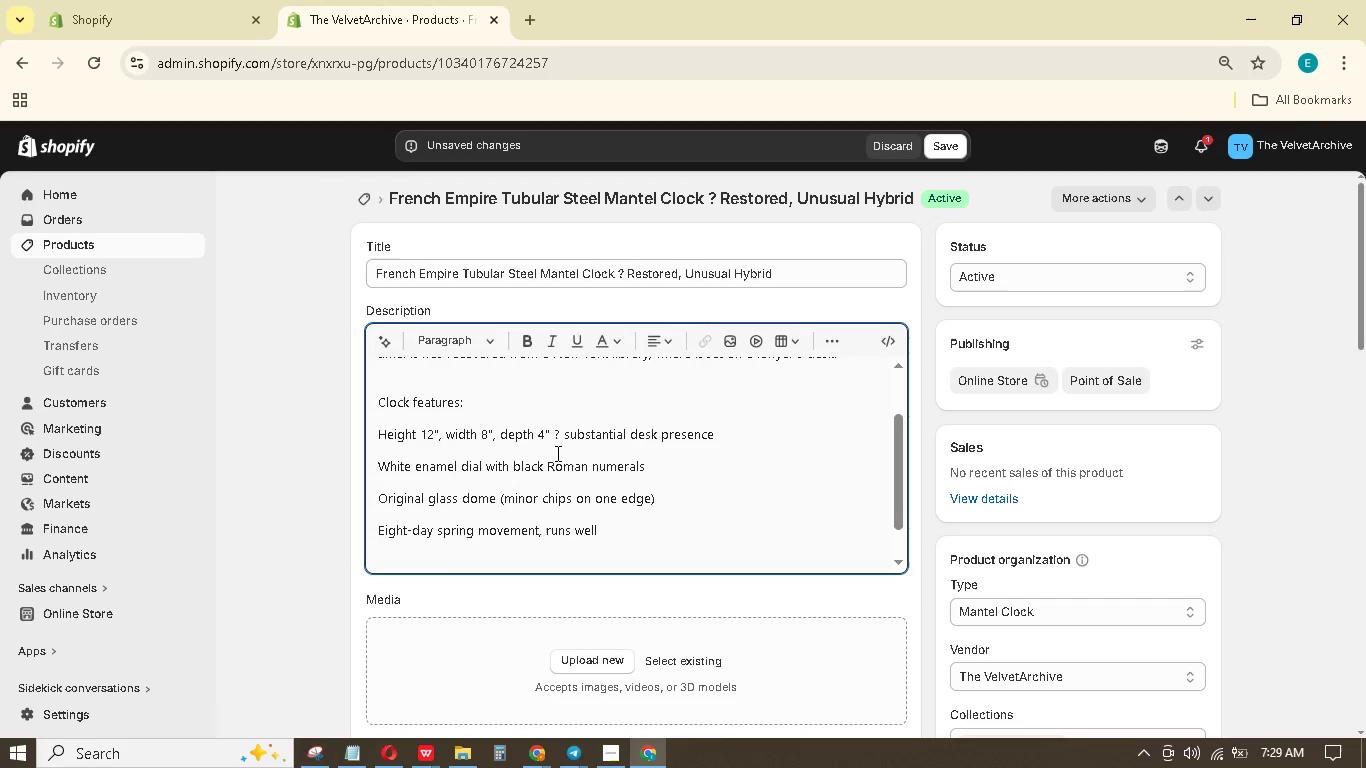 
double_click([559, 437])
 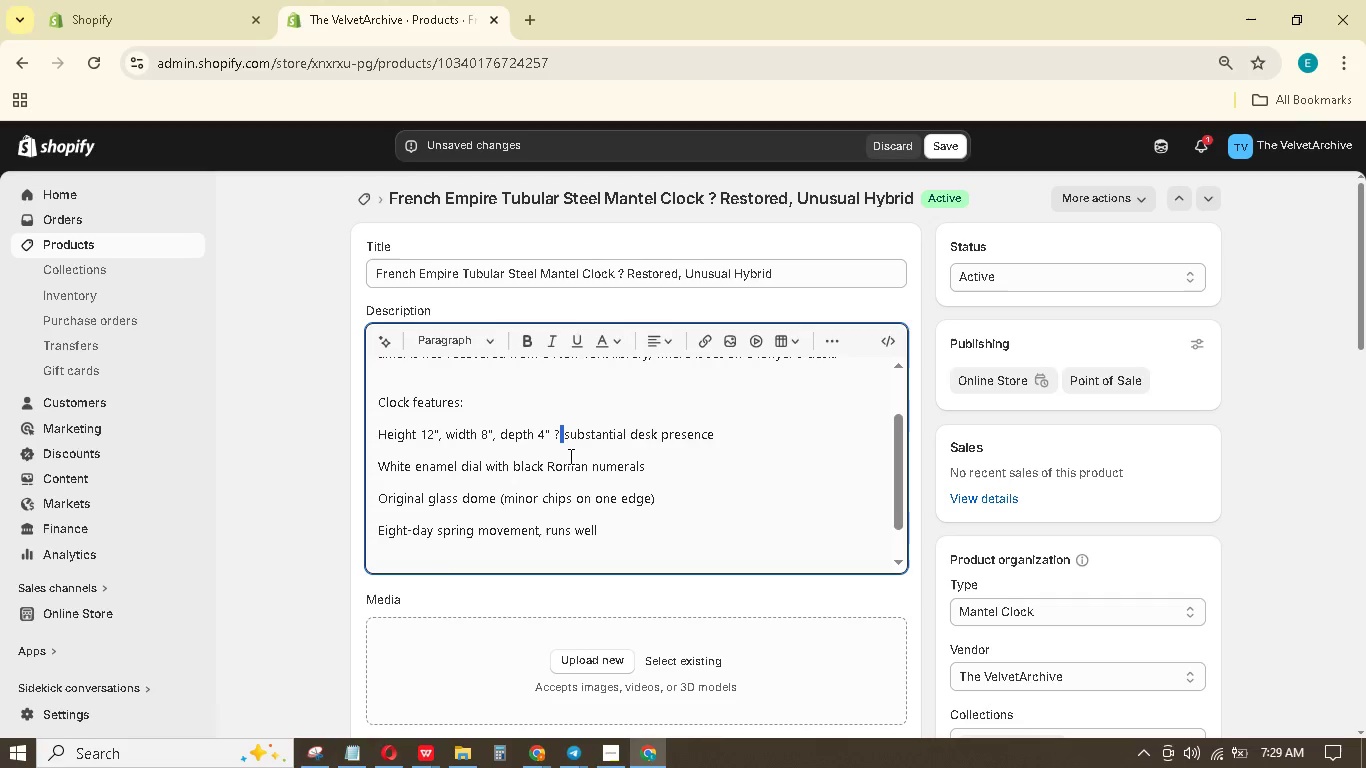 
key(Backspace)
 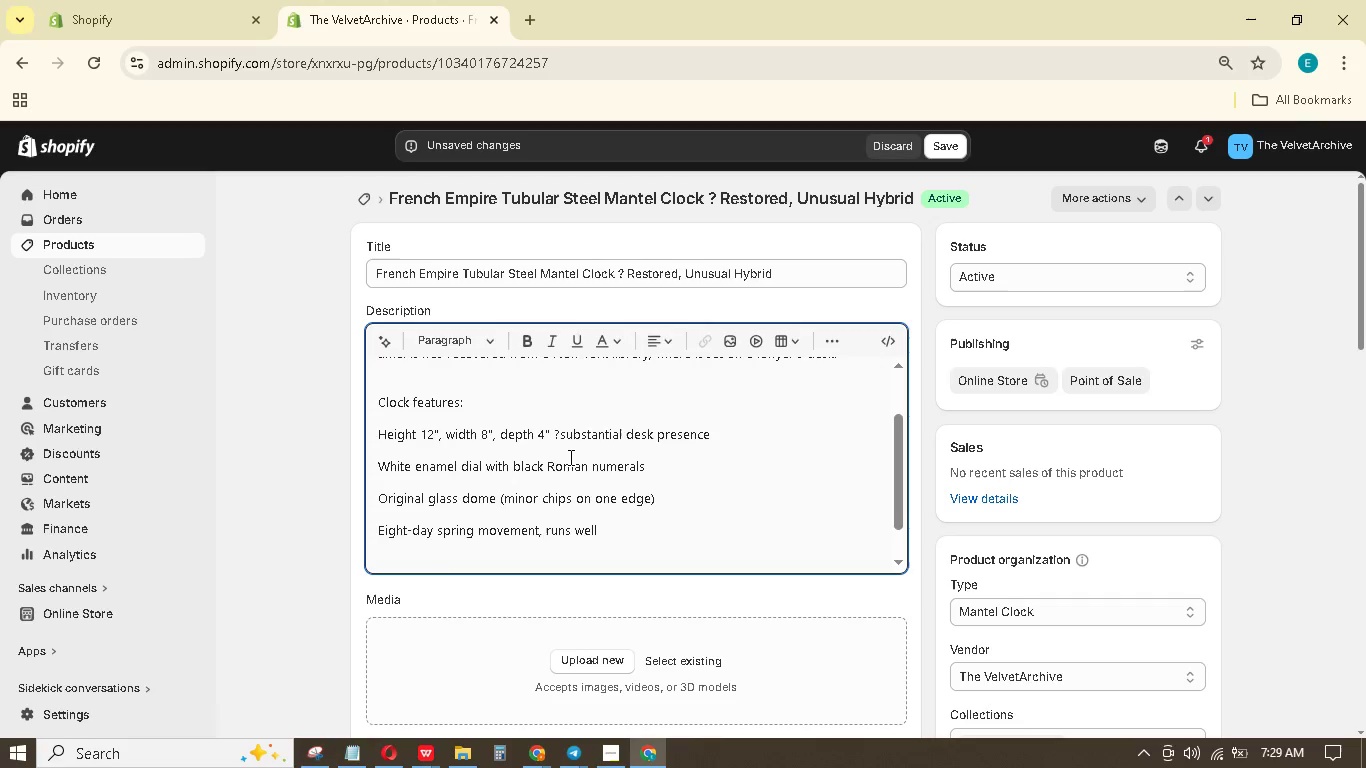 
key(Backspace)
 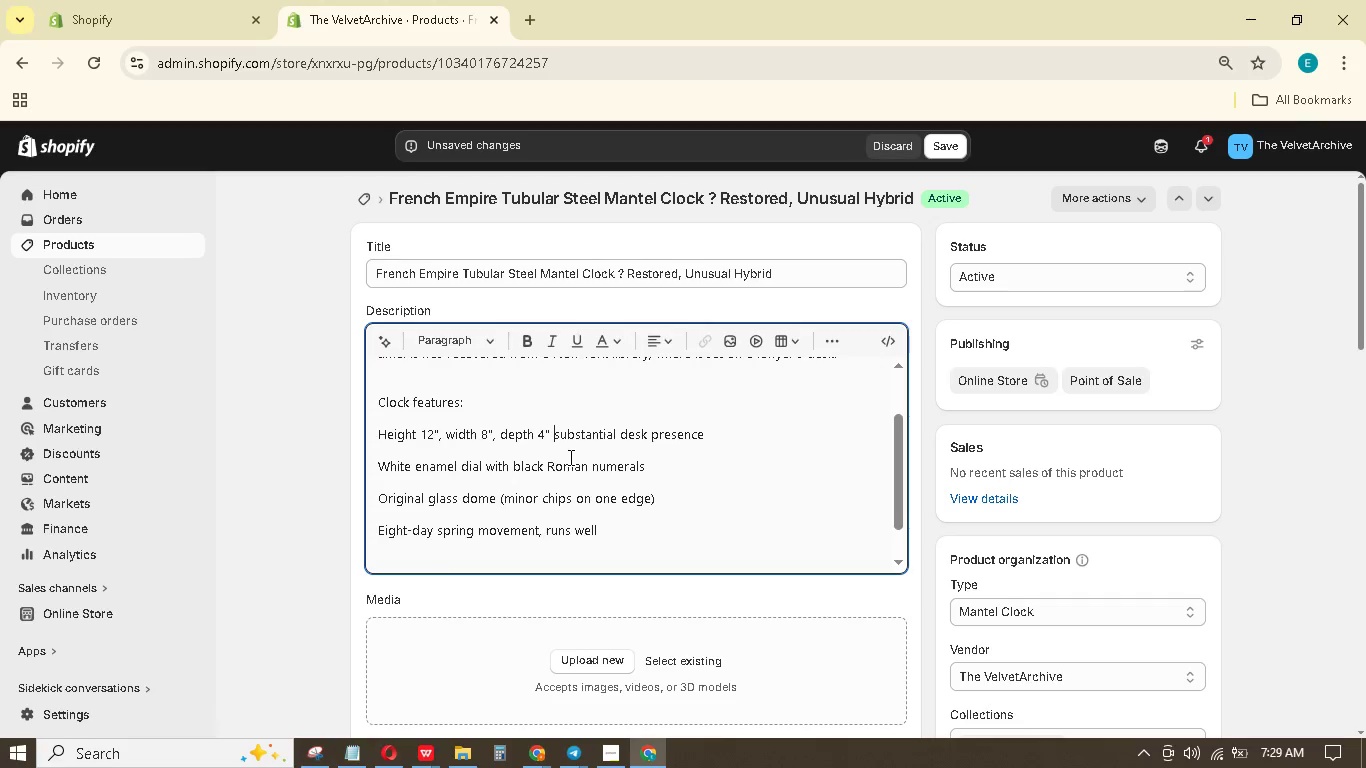 
key(Minus)
 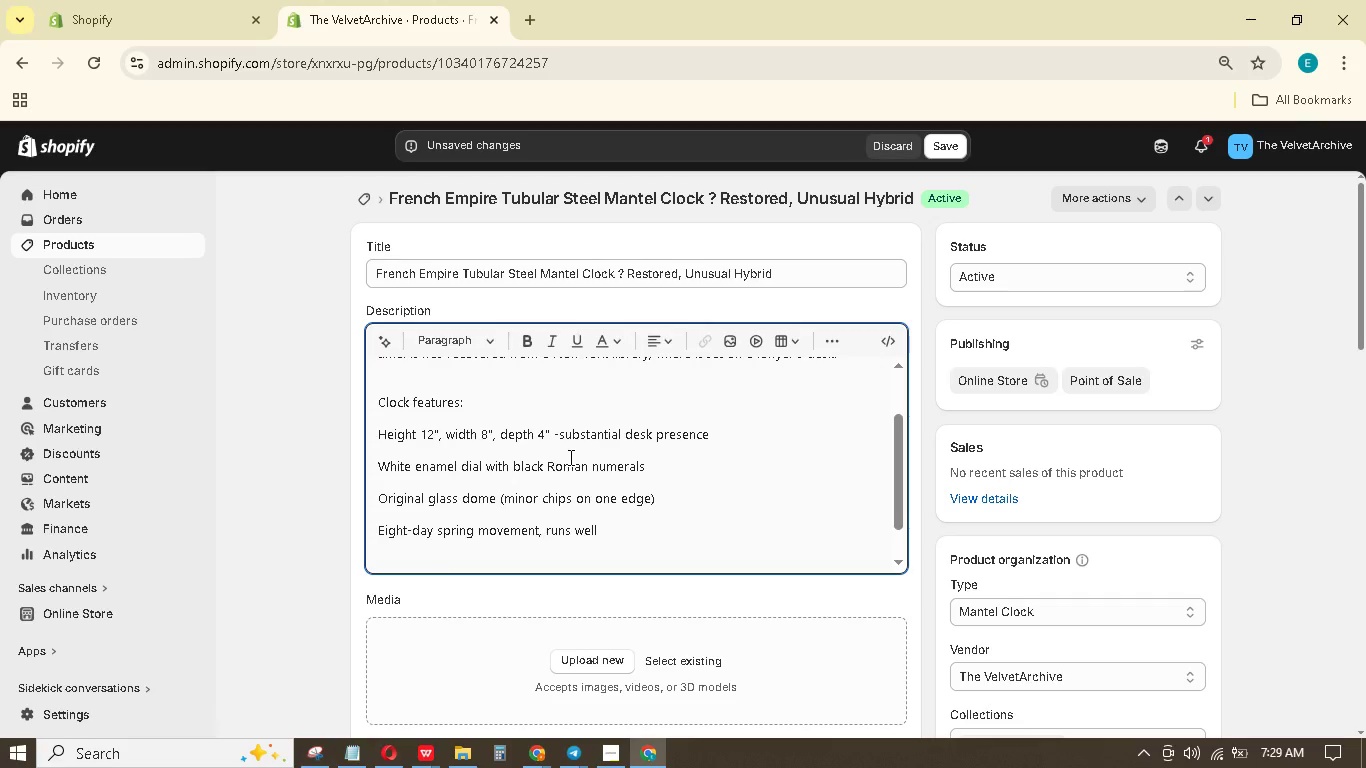 
key(Space)
 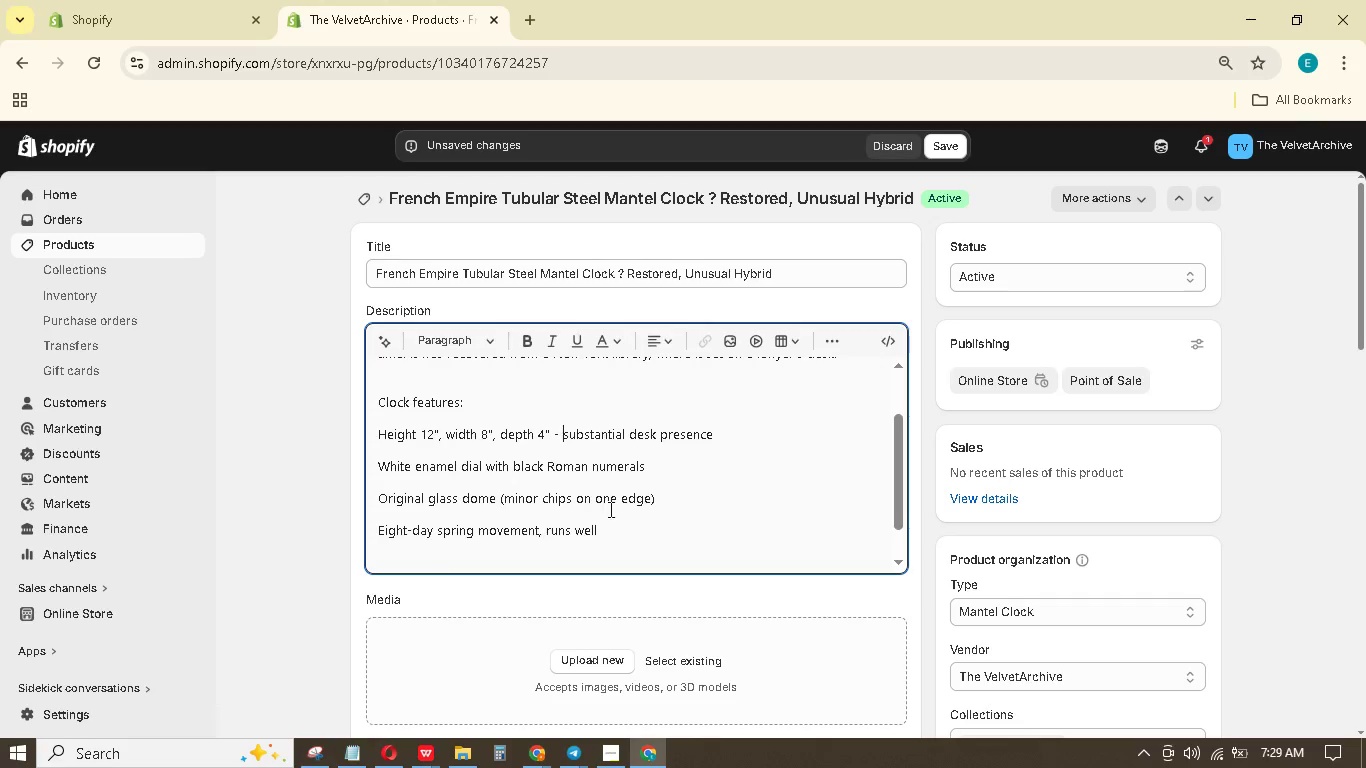 
left_click_drag(start_coordinate=[615, 530], to_coordinate=[373, 434])
 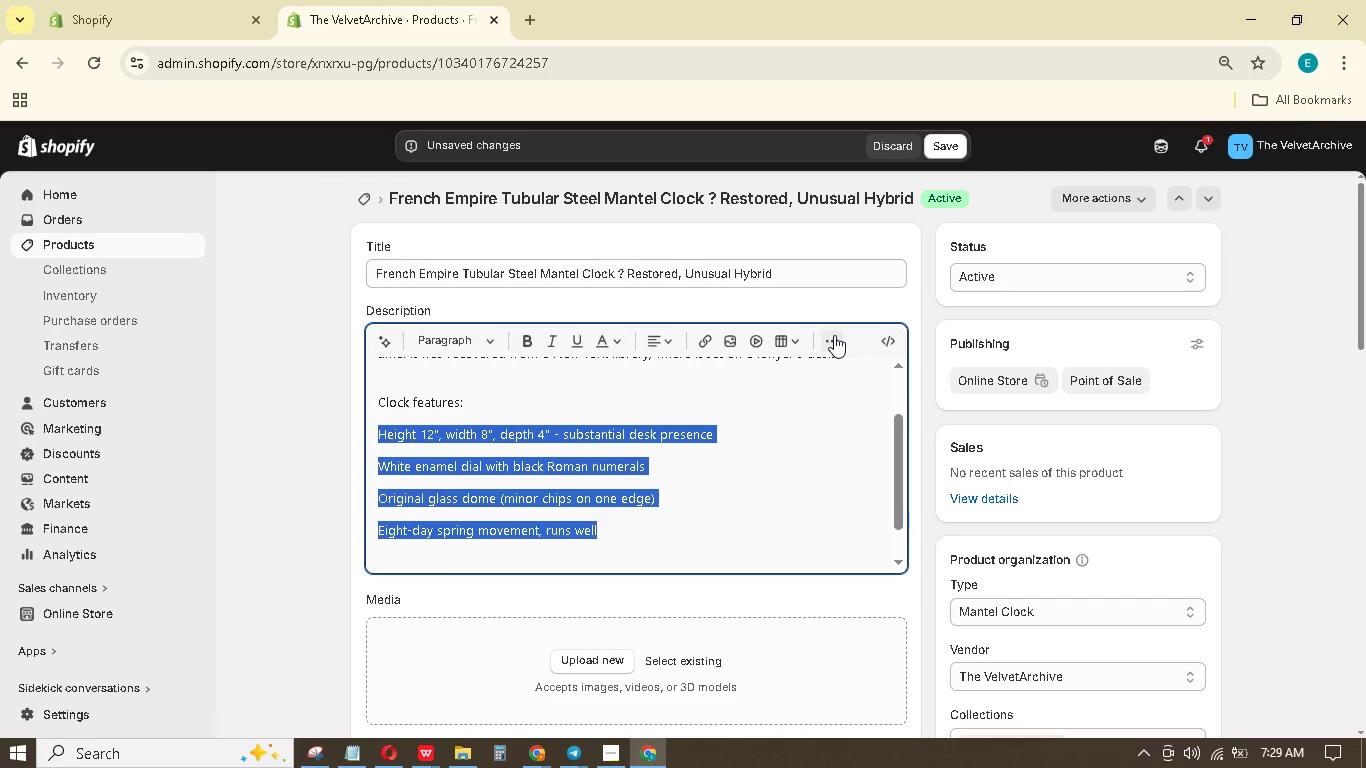 
left_click([834, 335])
 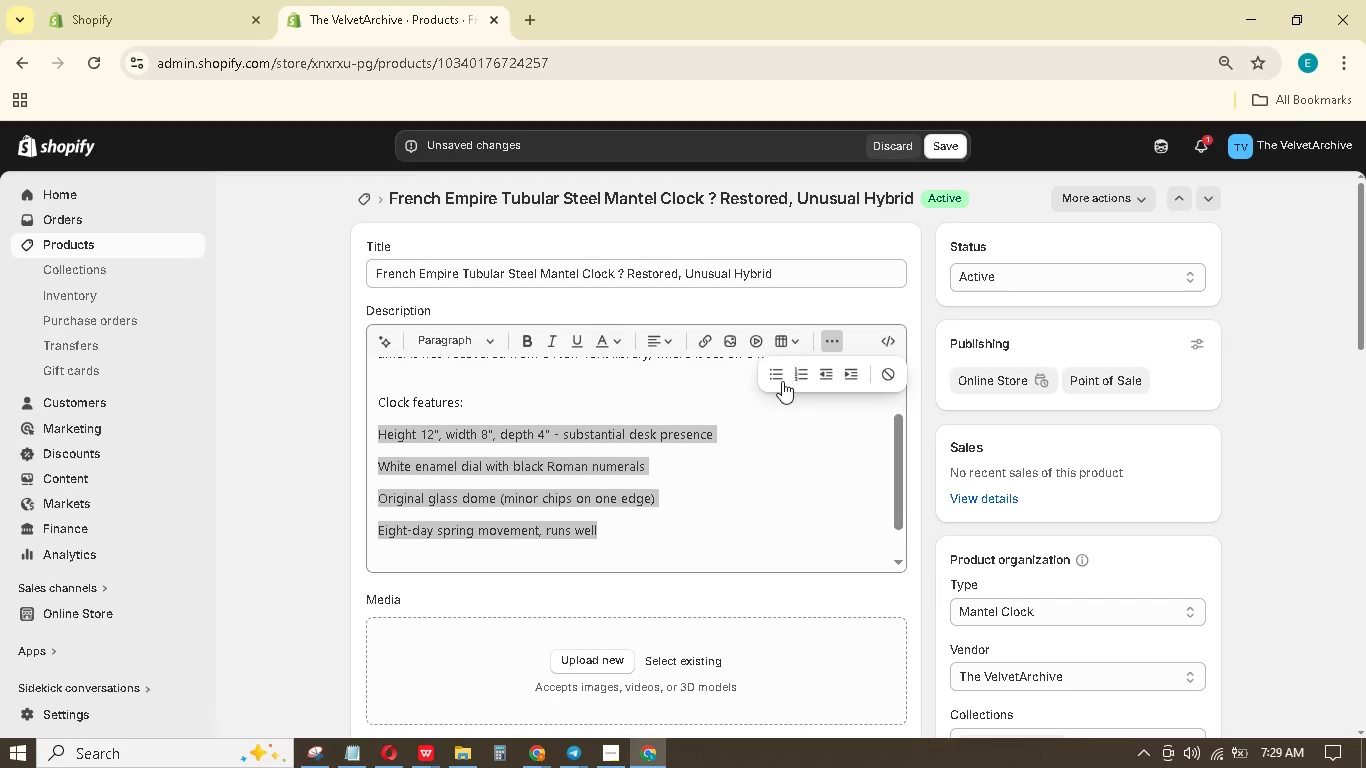 
left_click([780, 382])
 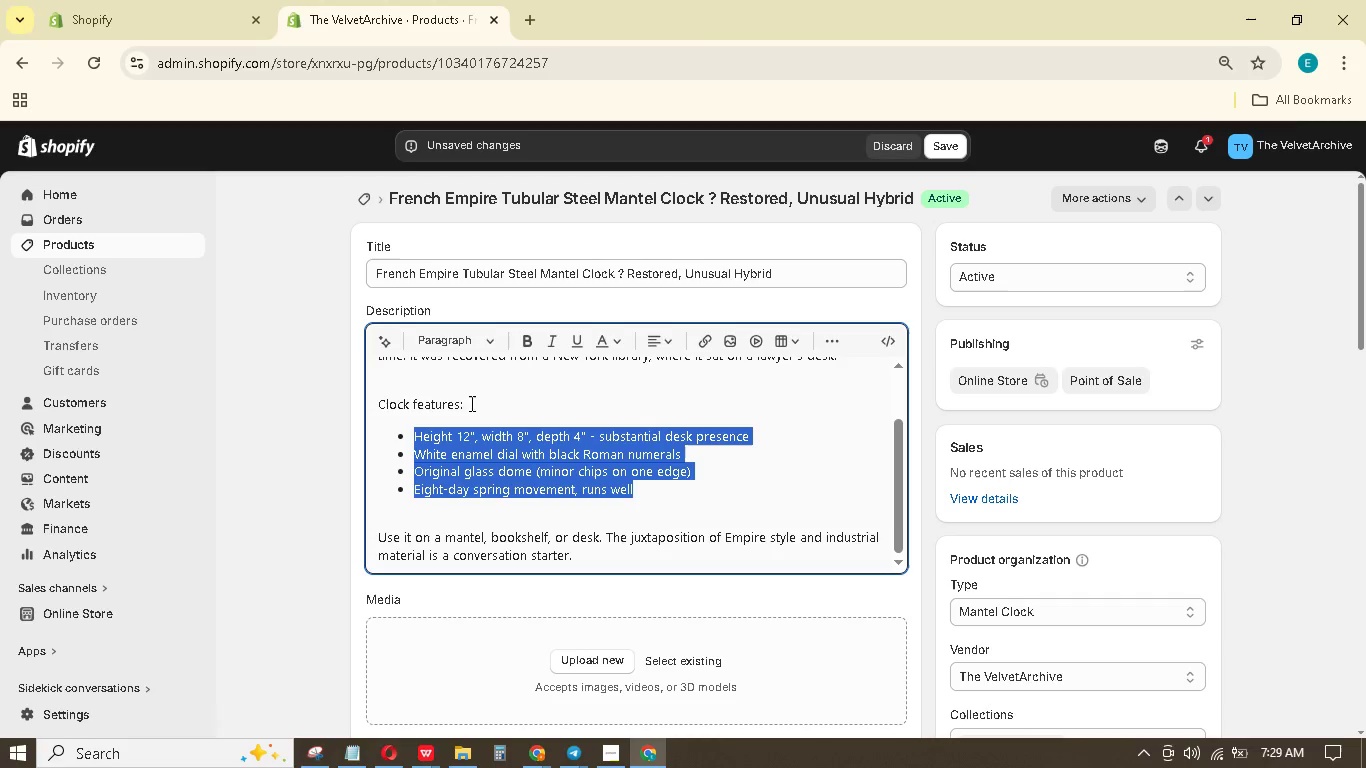 
left_click_drag(start_coordinate=[457, 401], to_coordinate=[375, 403])
 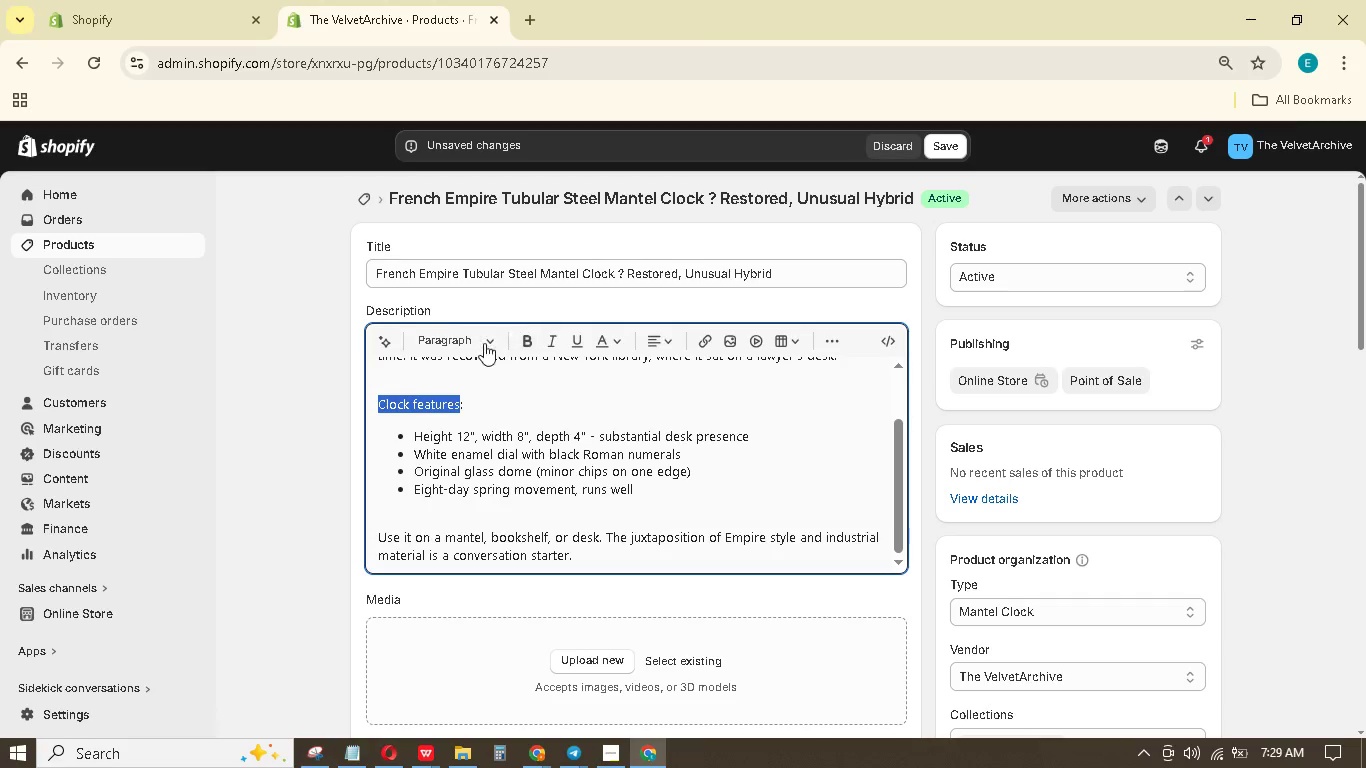 
double_click([469, 334])
 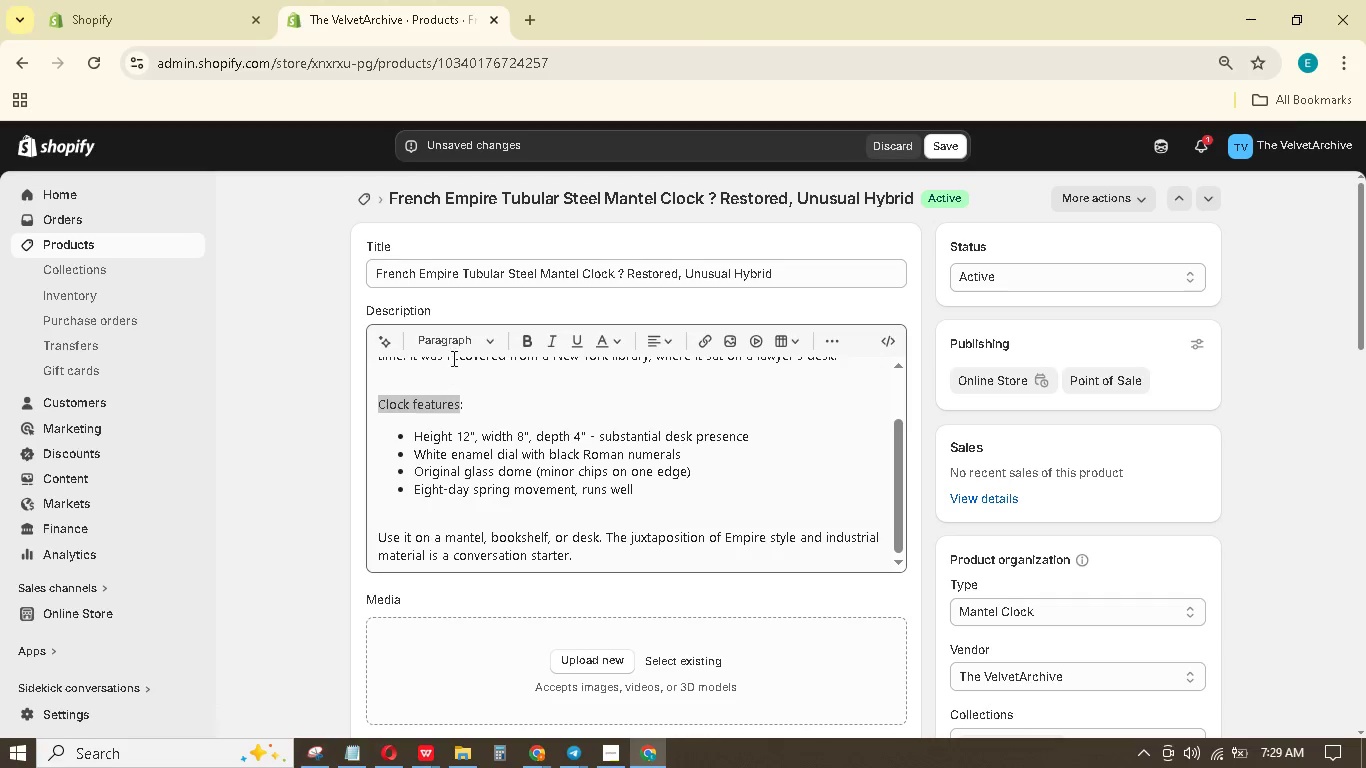 
left_click([456, 337])
 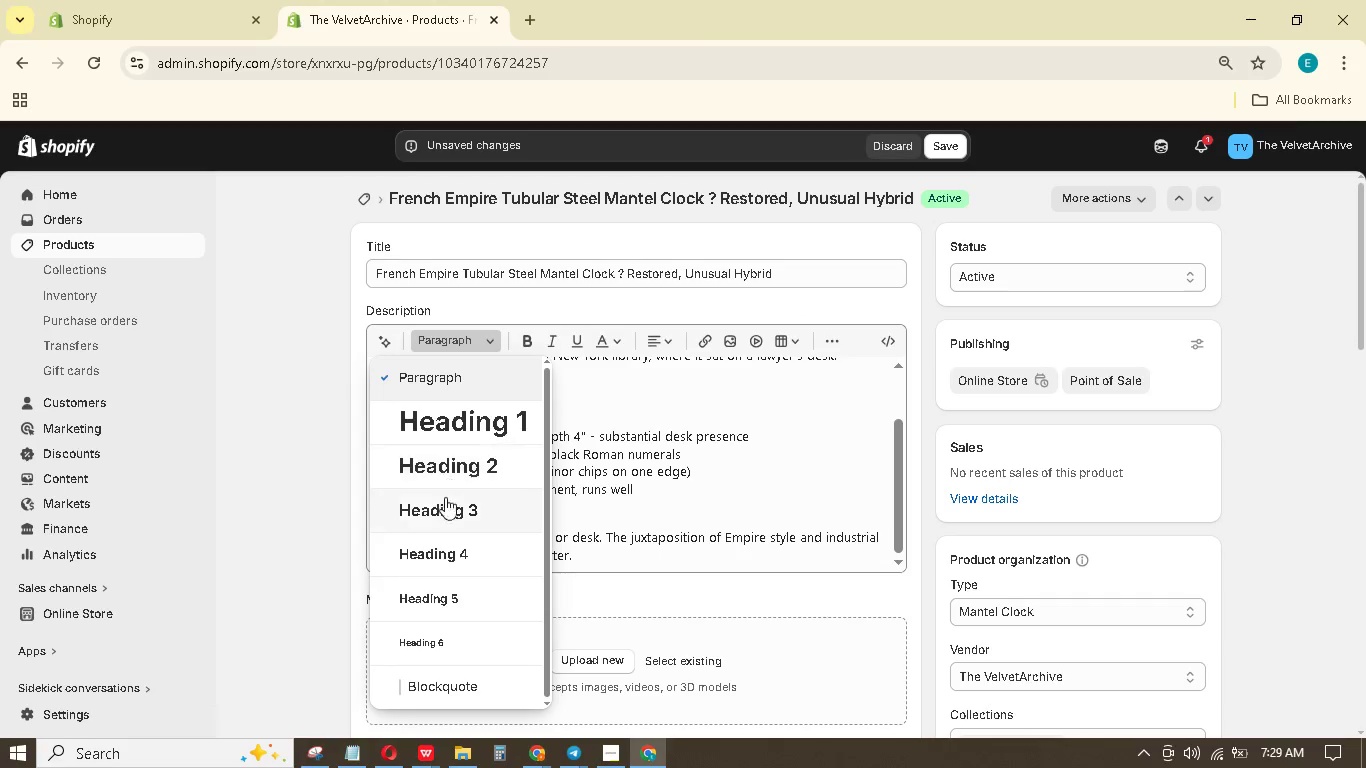 
double_click([445, 500])
 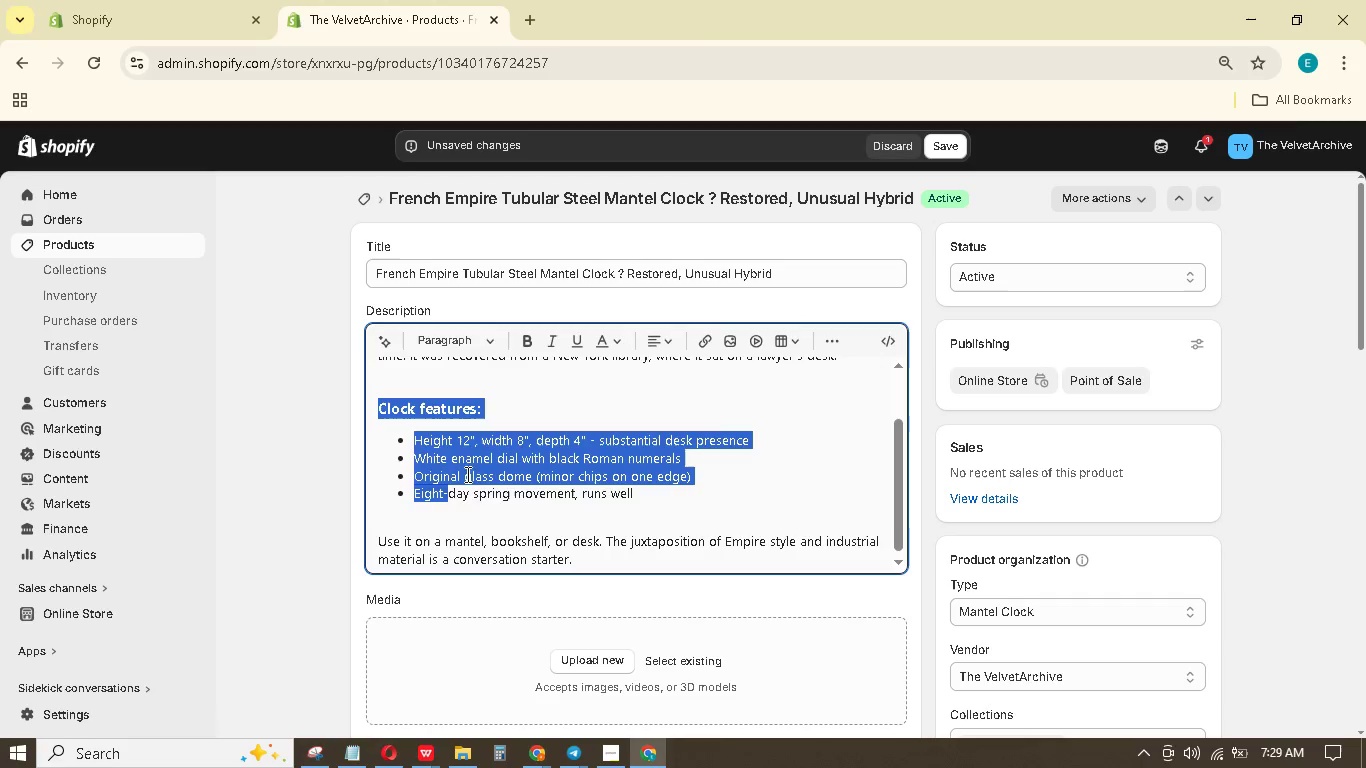 
scroll: coordinate [467, 473], scroll_direction: up, amount: 1.0
 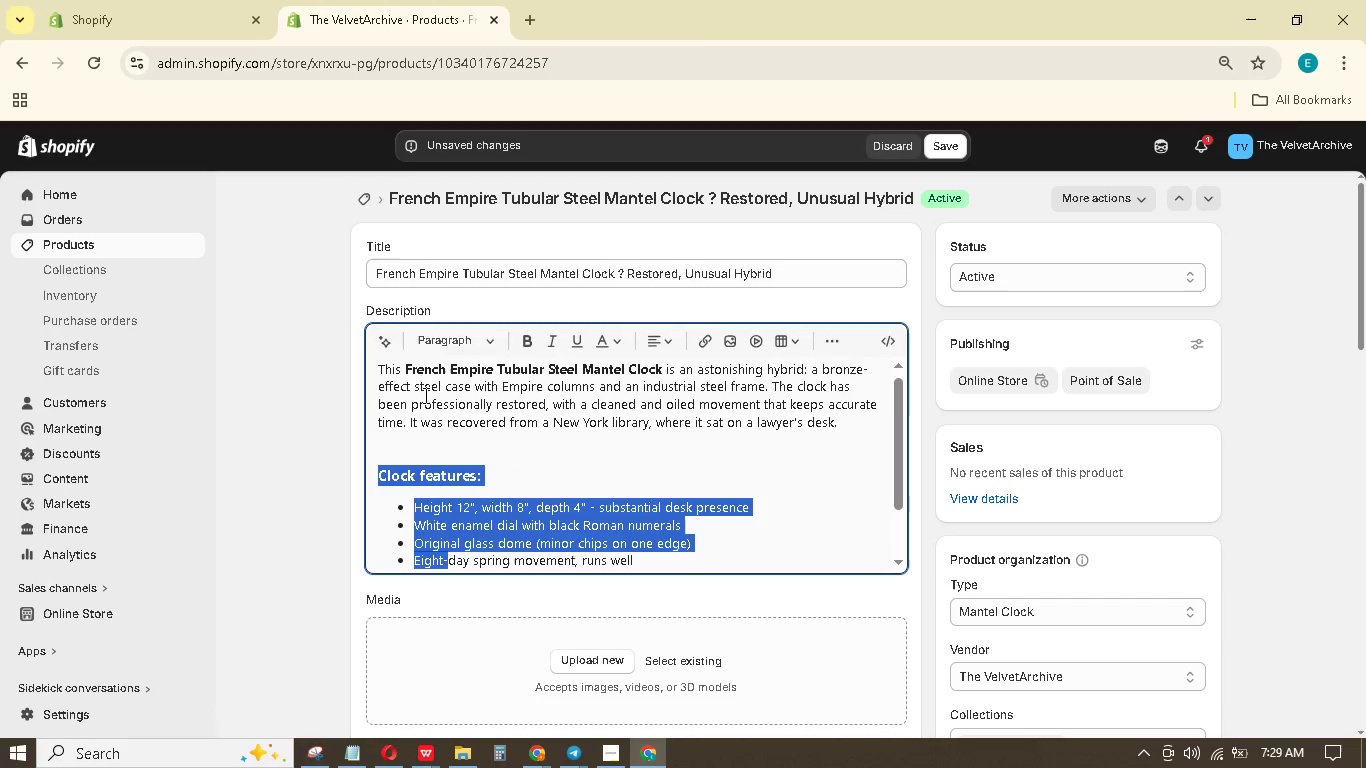 
scroll: coordinate [440, 407], scroll_direction: down, amount: 2.0
 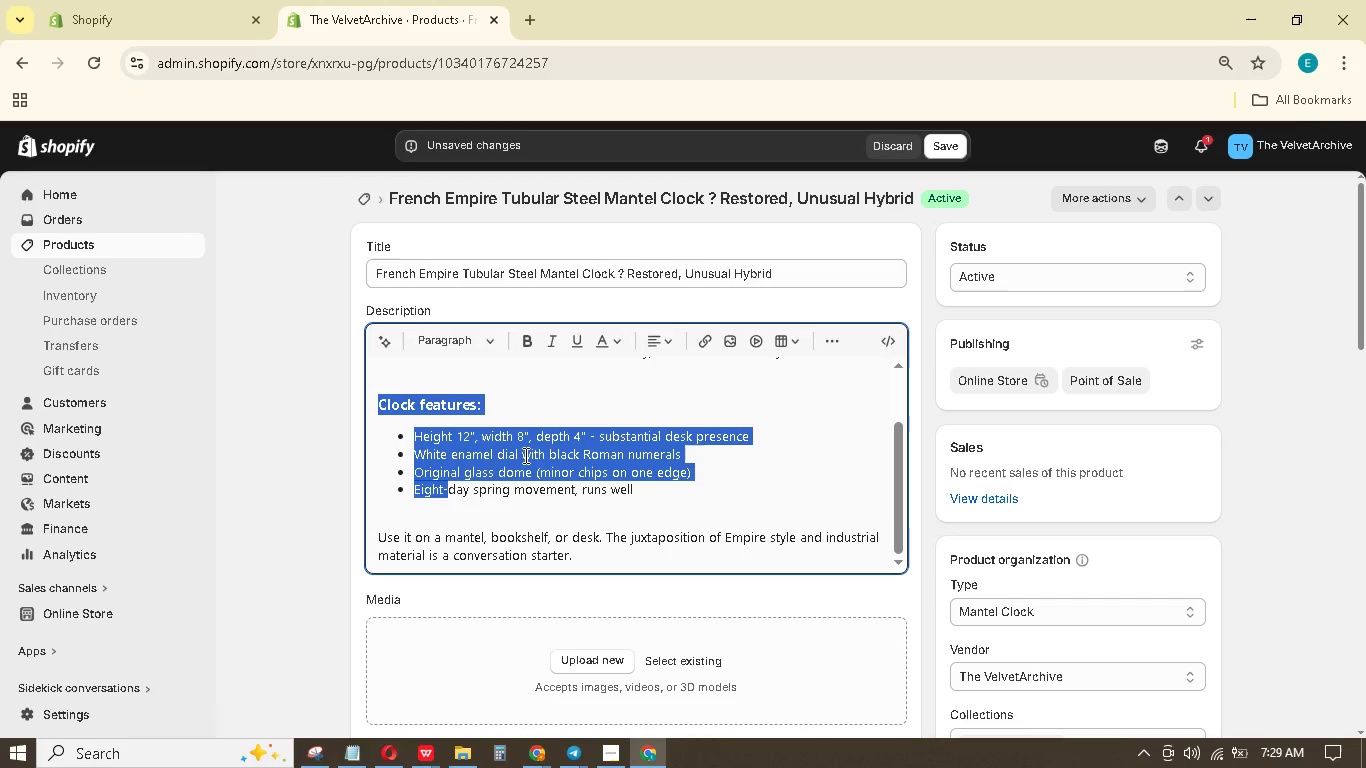 
left_click([694, 475])
 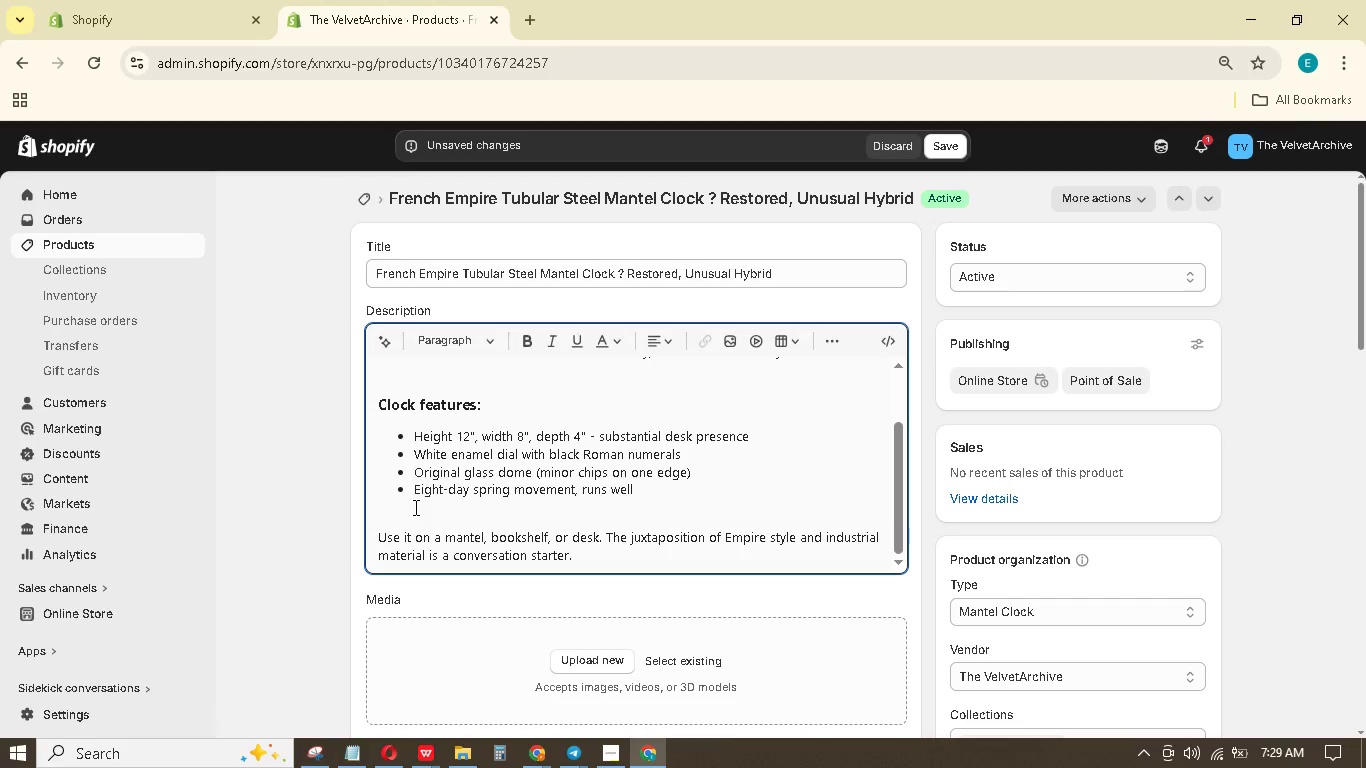 
key(Backspace)
 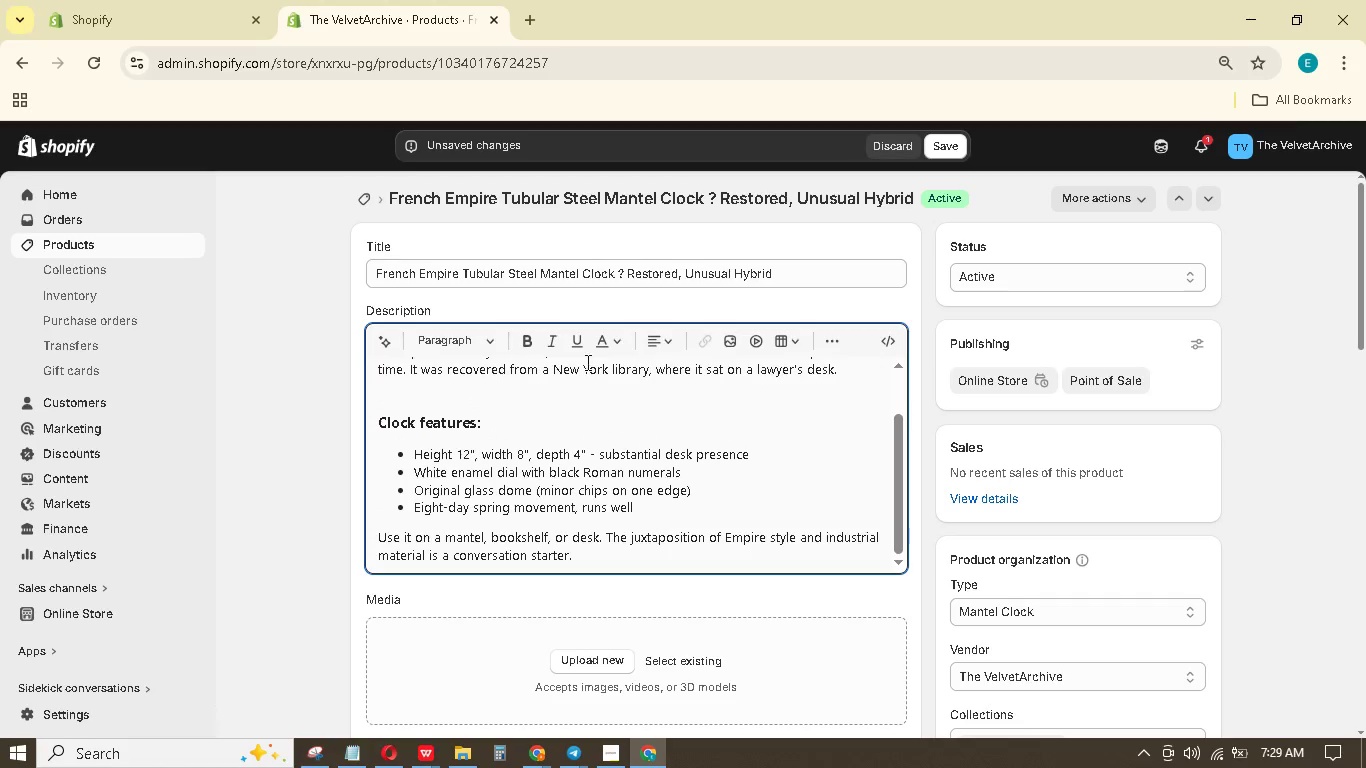 
left_click_drag(start_coordinate=[786, 269], to_coordinate=[618, 281])
 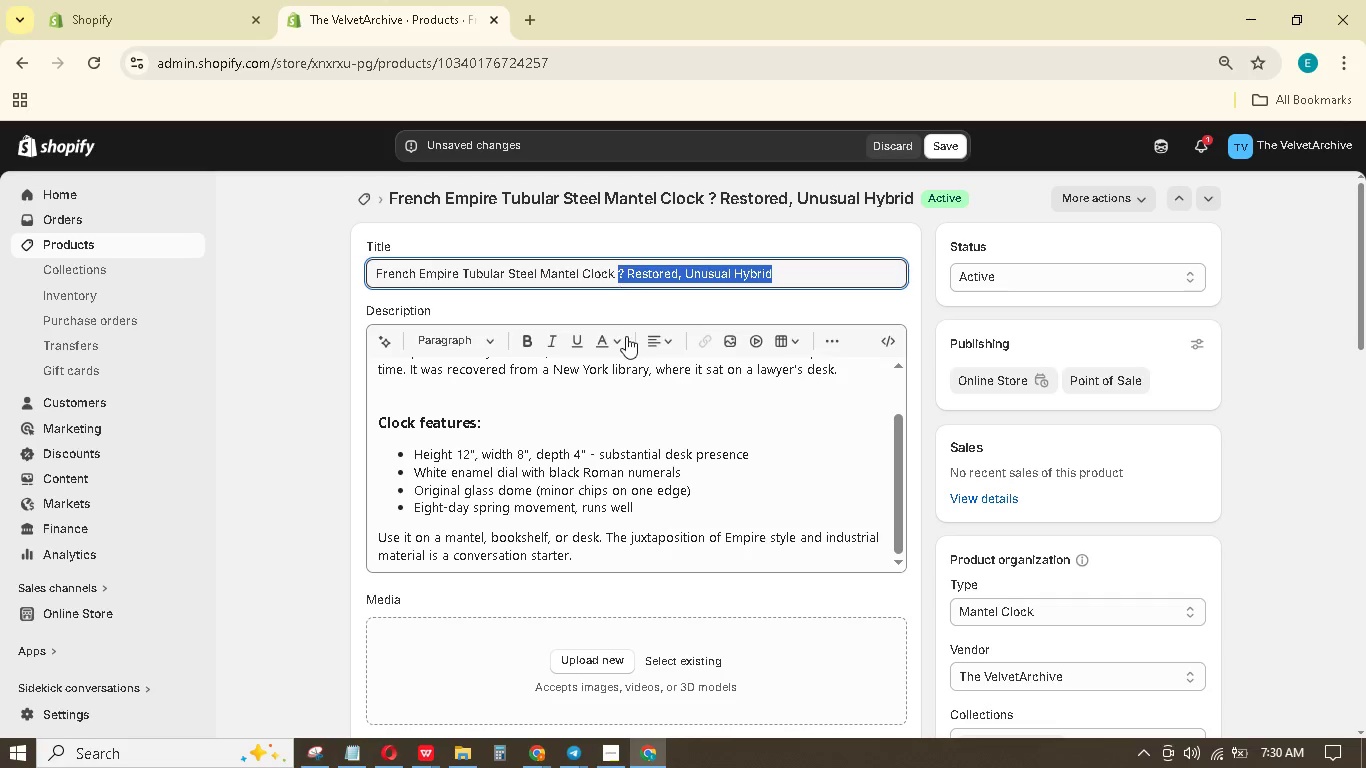 
key(Backspace)
 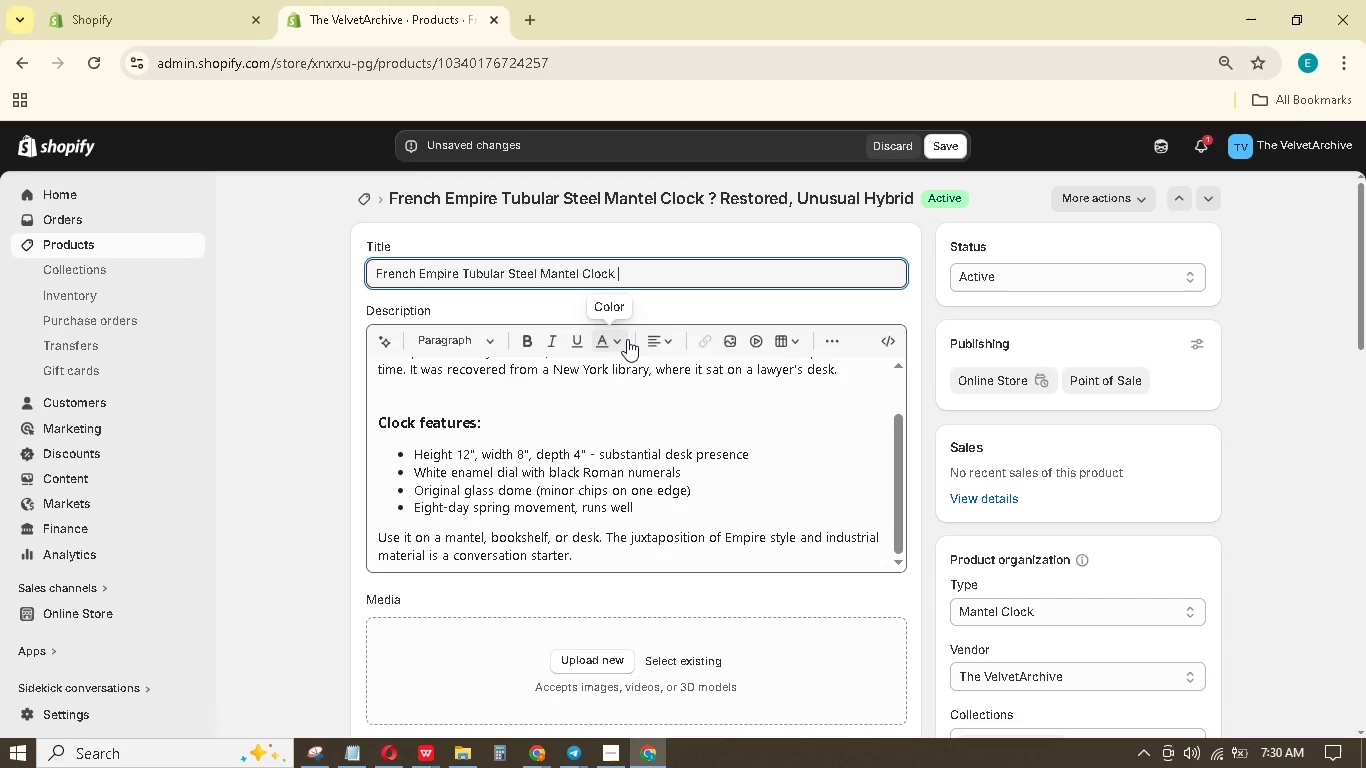 
key(Backspace)
 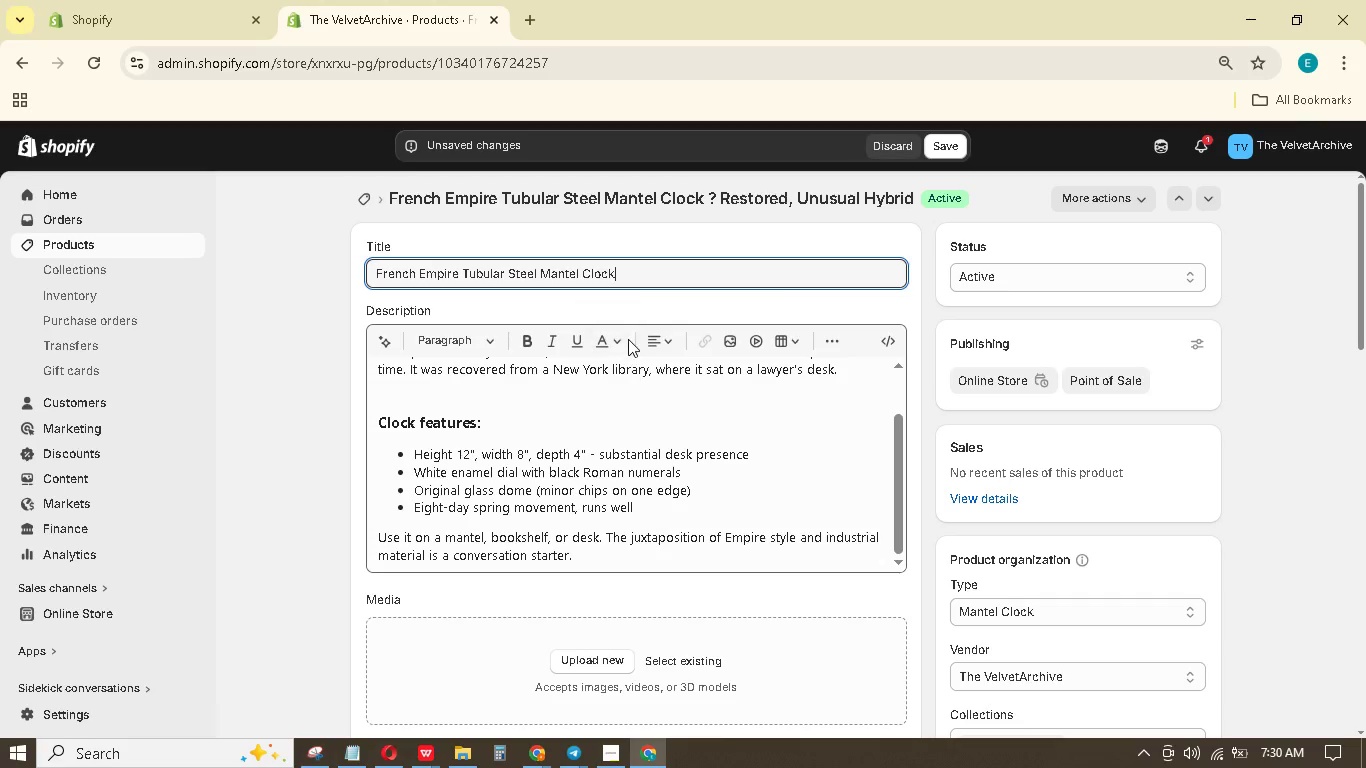 
key(Control+A)
 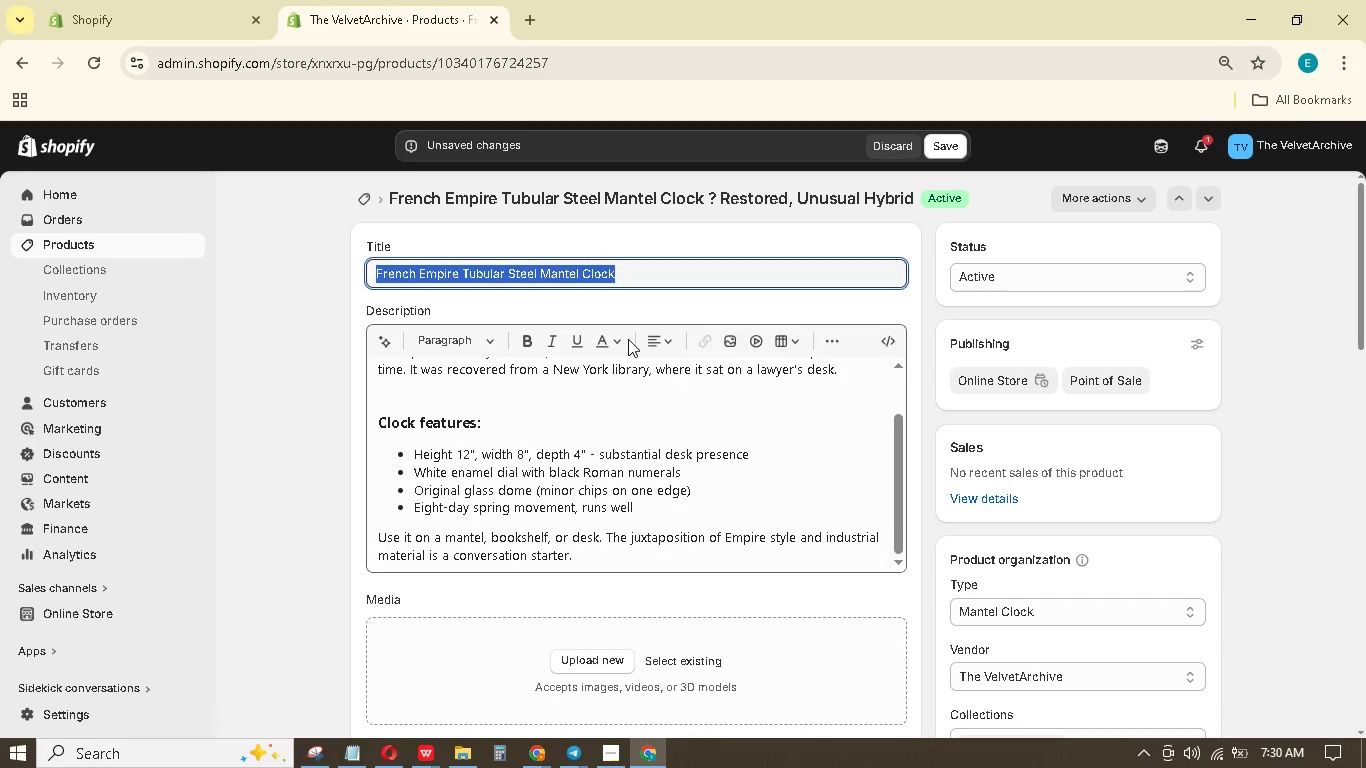 
key(Control+C)
 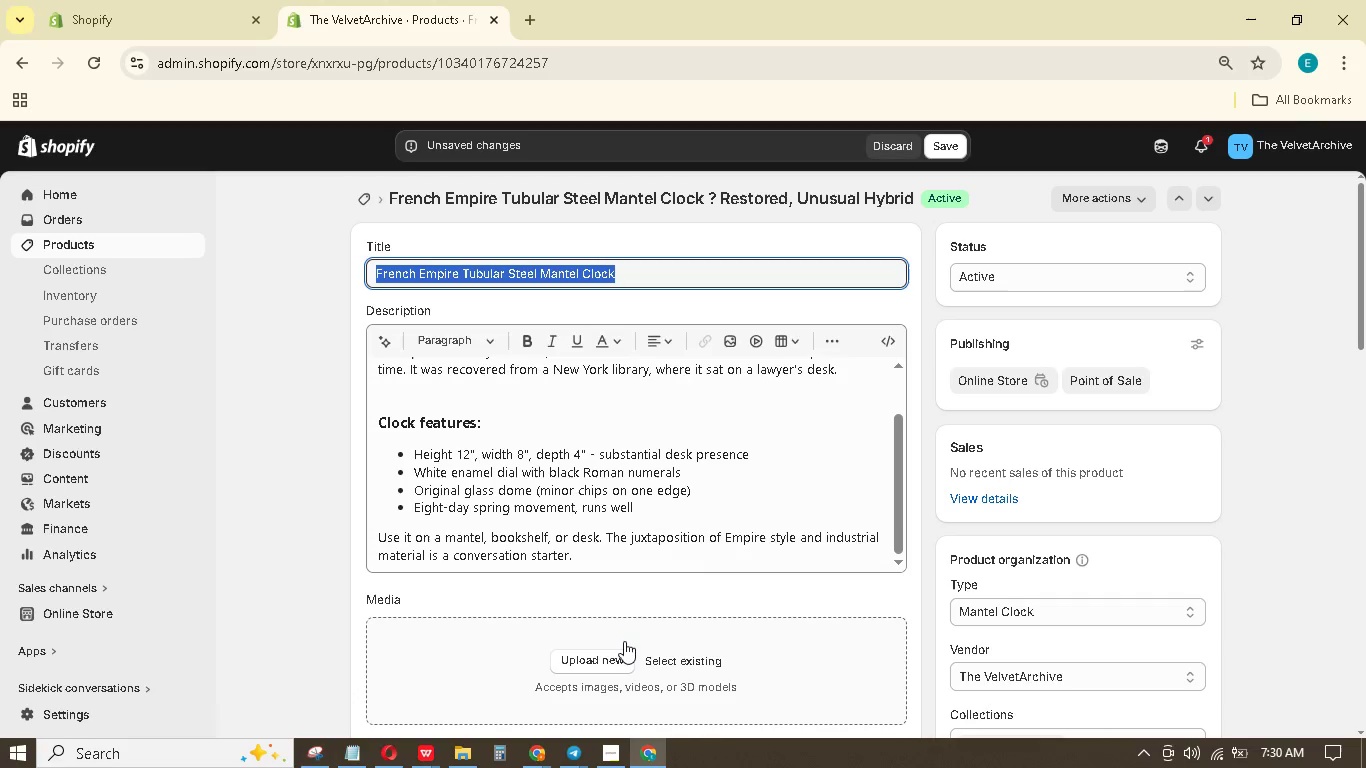 
left_click([623, 664])
 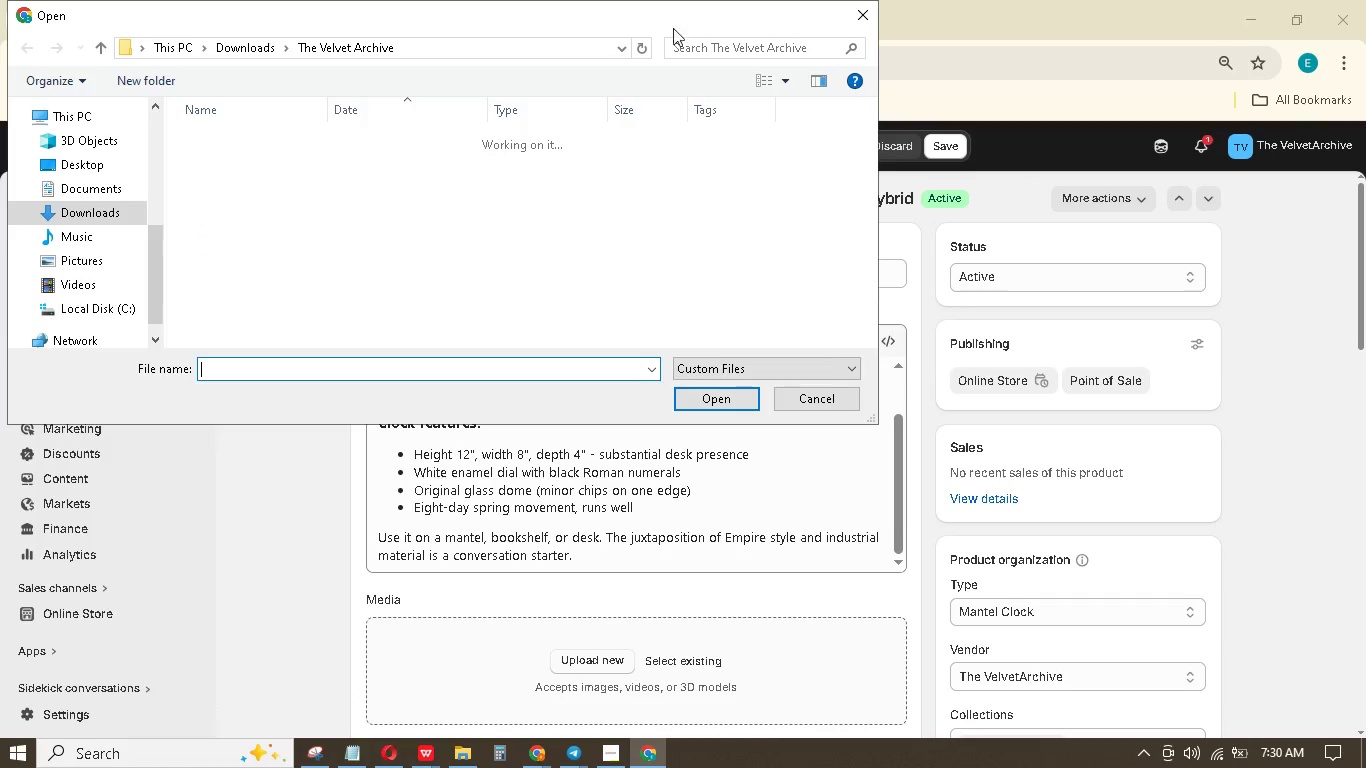 
left_click([702, 46])
 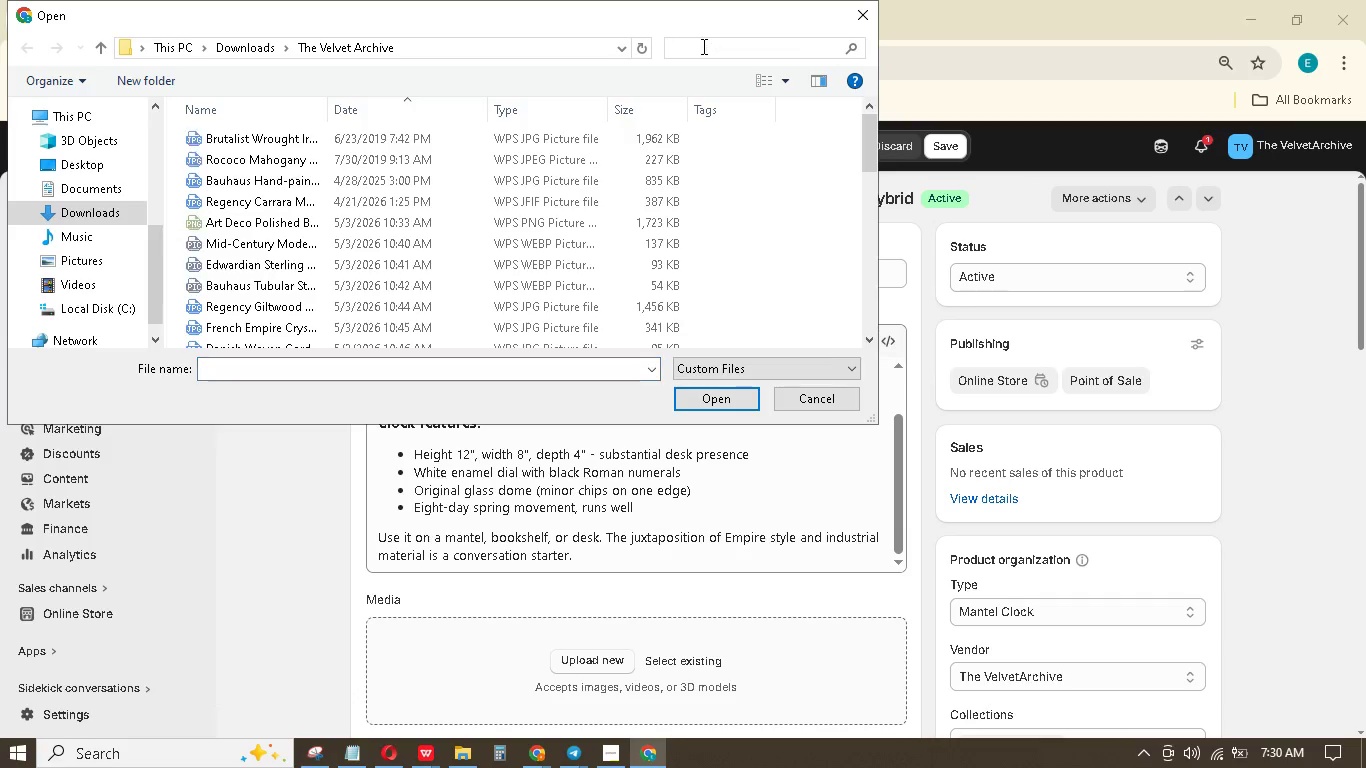 
key(Control+V)
 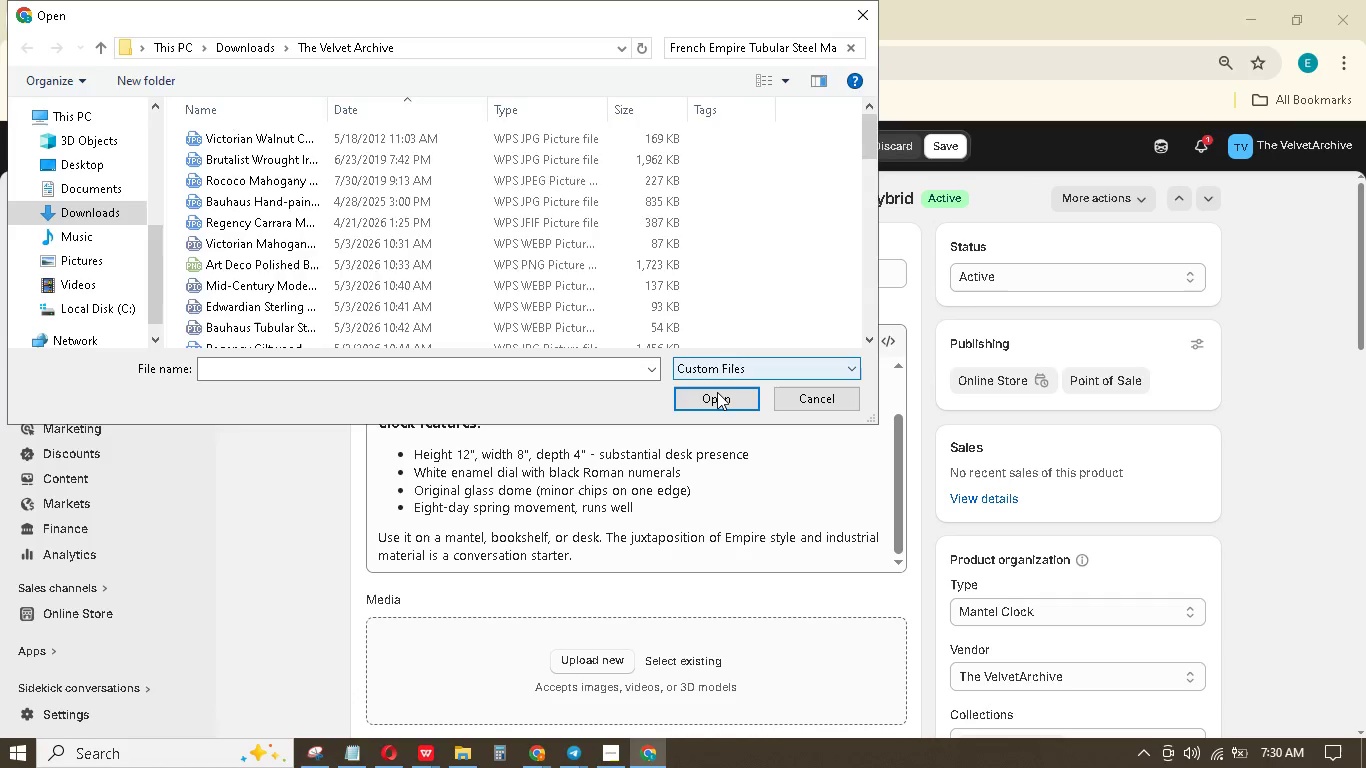 
left_click_drag(start_coordinate=[716, 396], to_coordinate=[465, 192])
 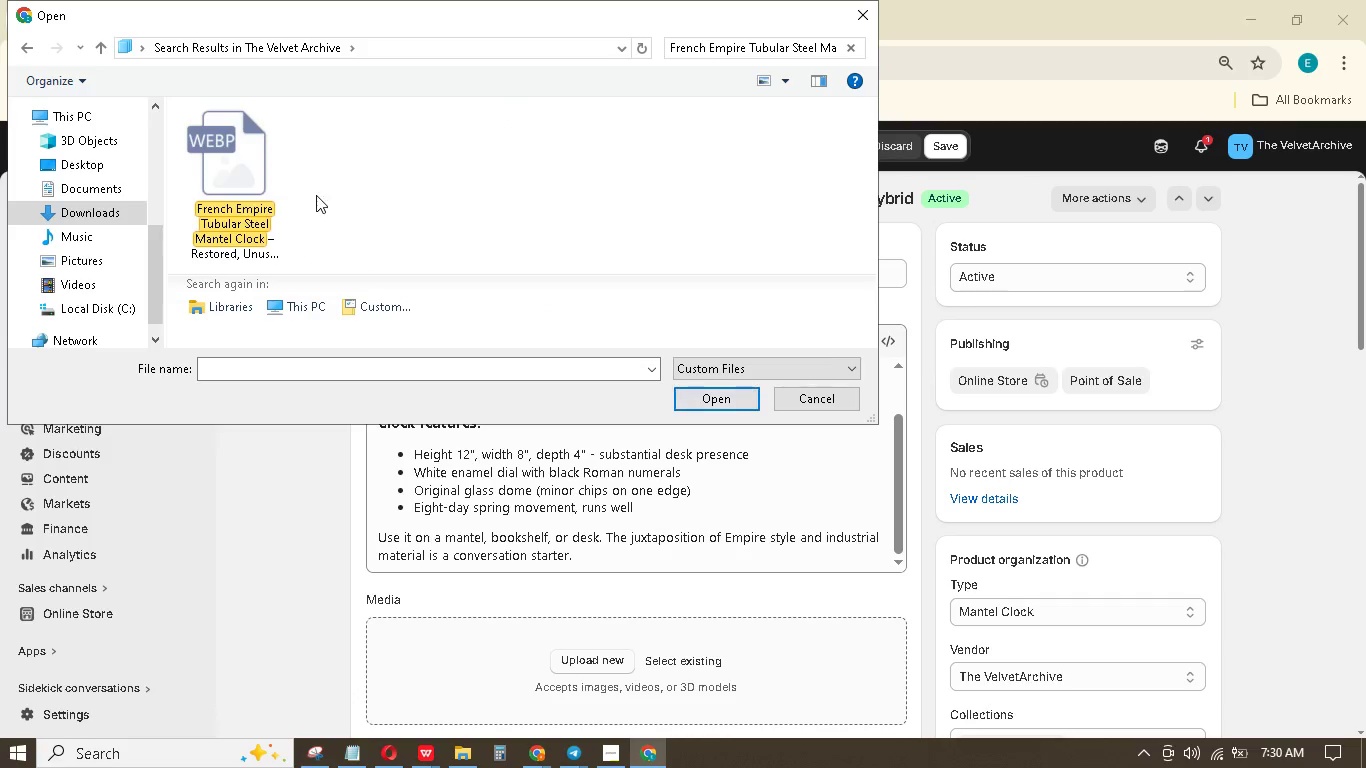 
left_click_drag(start_coordinate=[447, 192], to_coordinate=[420, 195])
 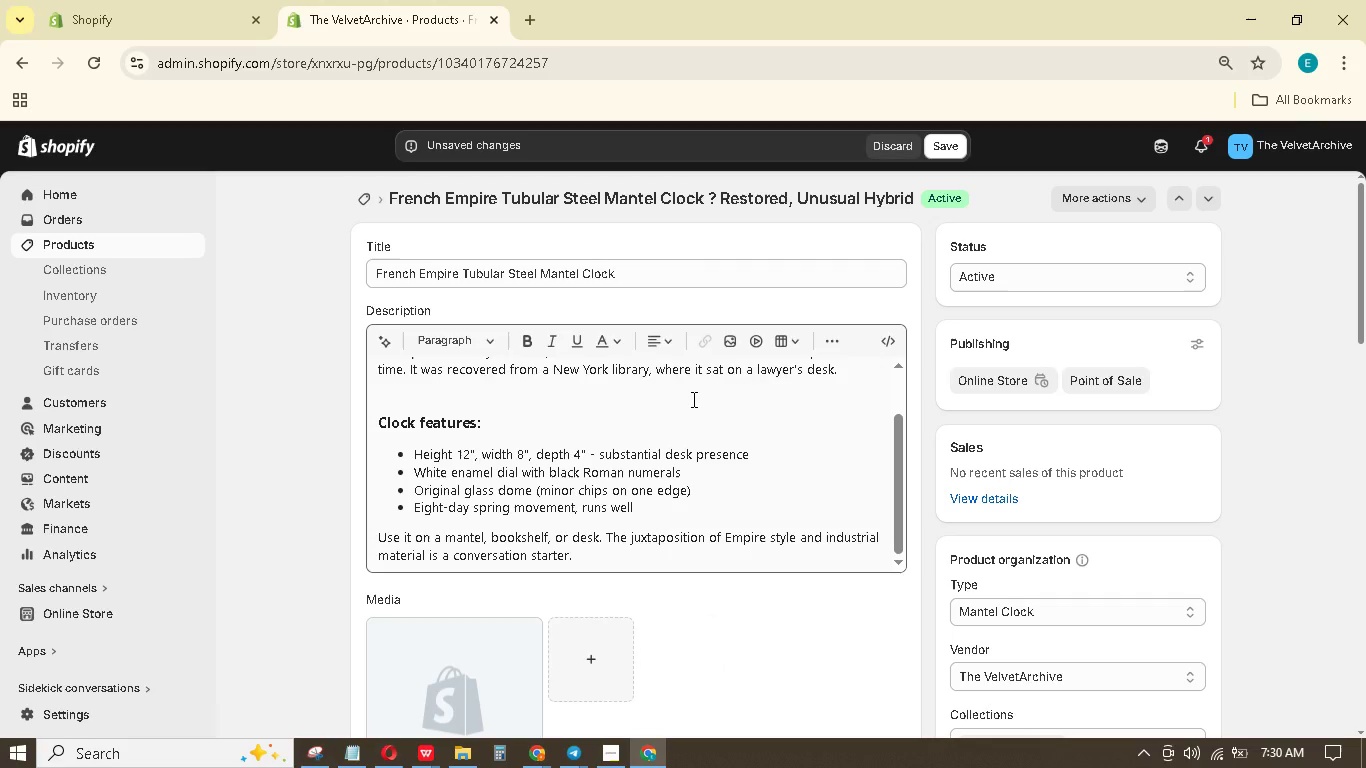 
wait(19.95)
 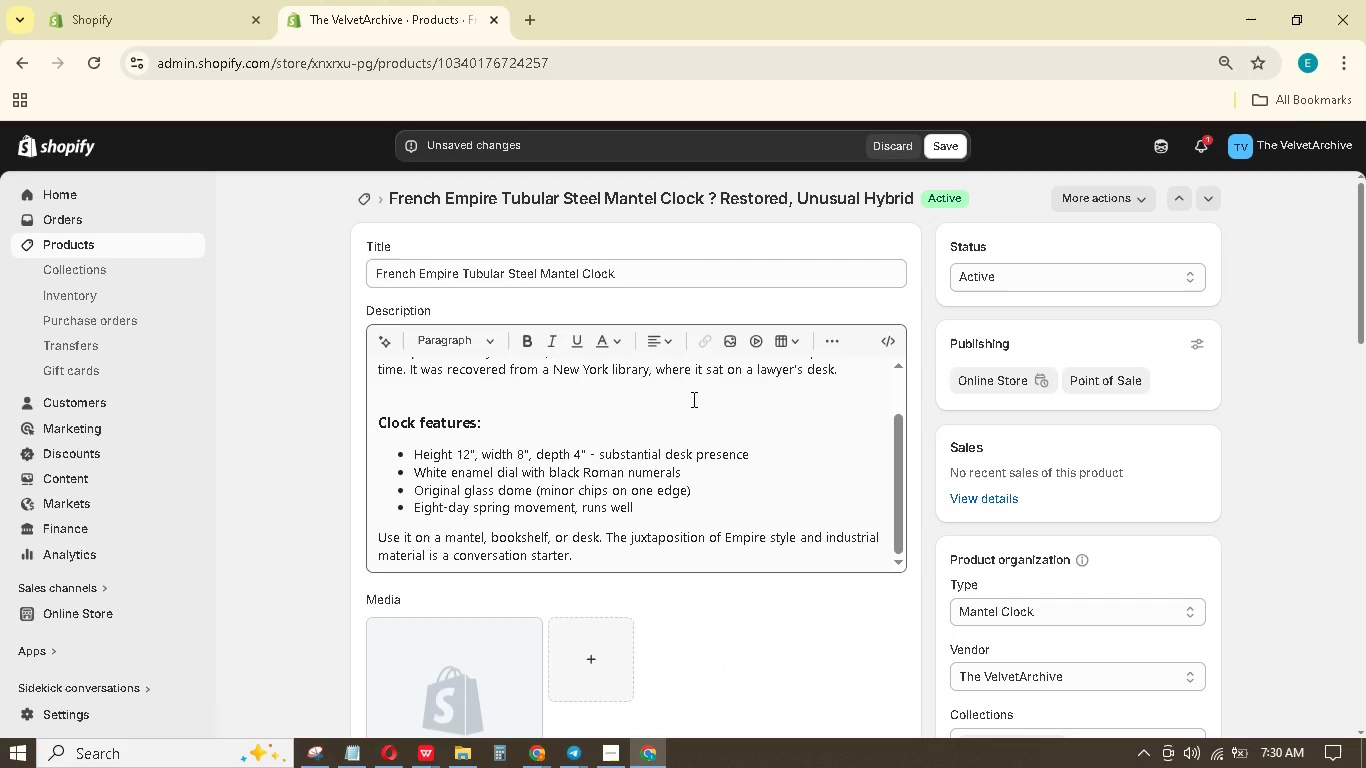 
scroll: coordinate [687, 387], scroll_direction: down, amount: 3.0
 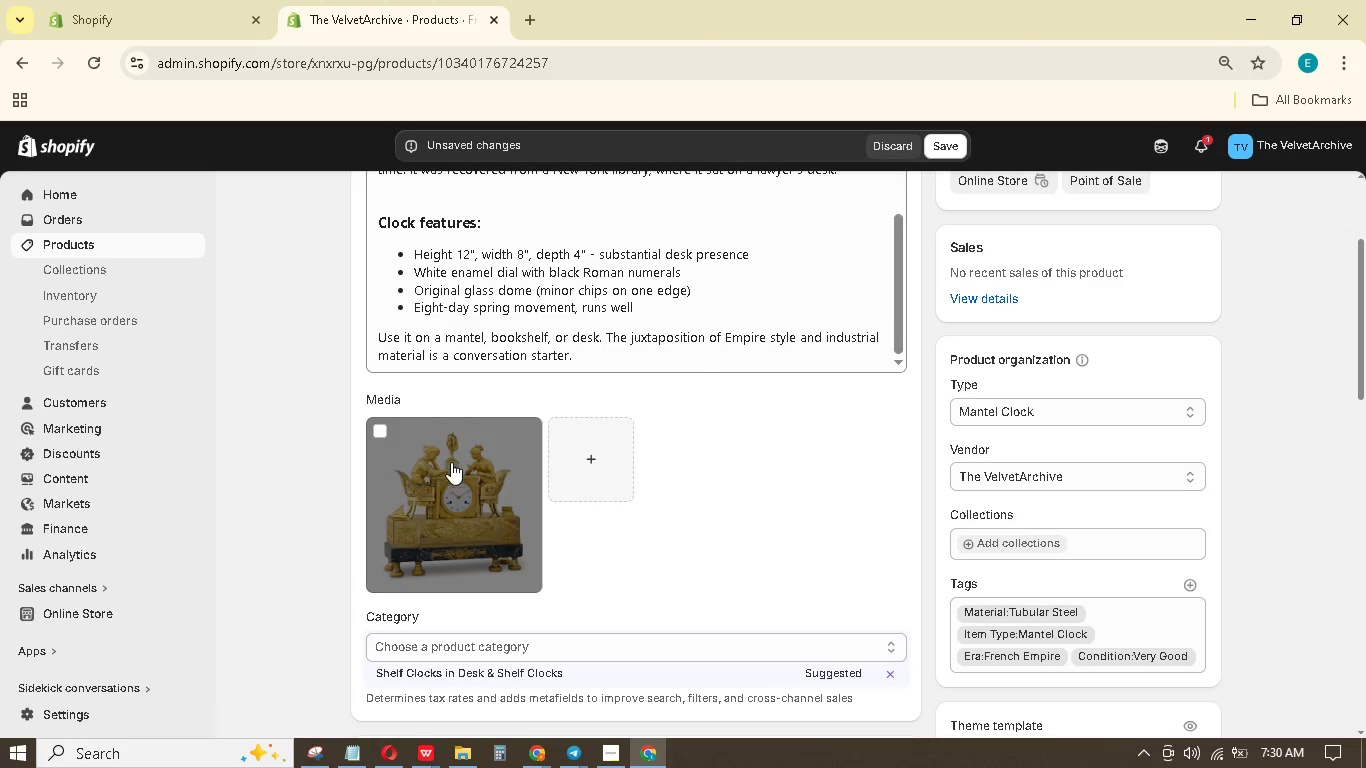 
left_click([453, 466])
 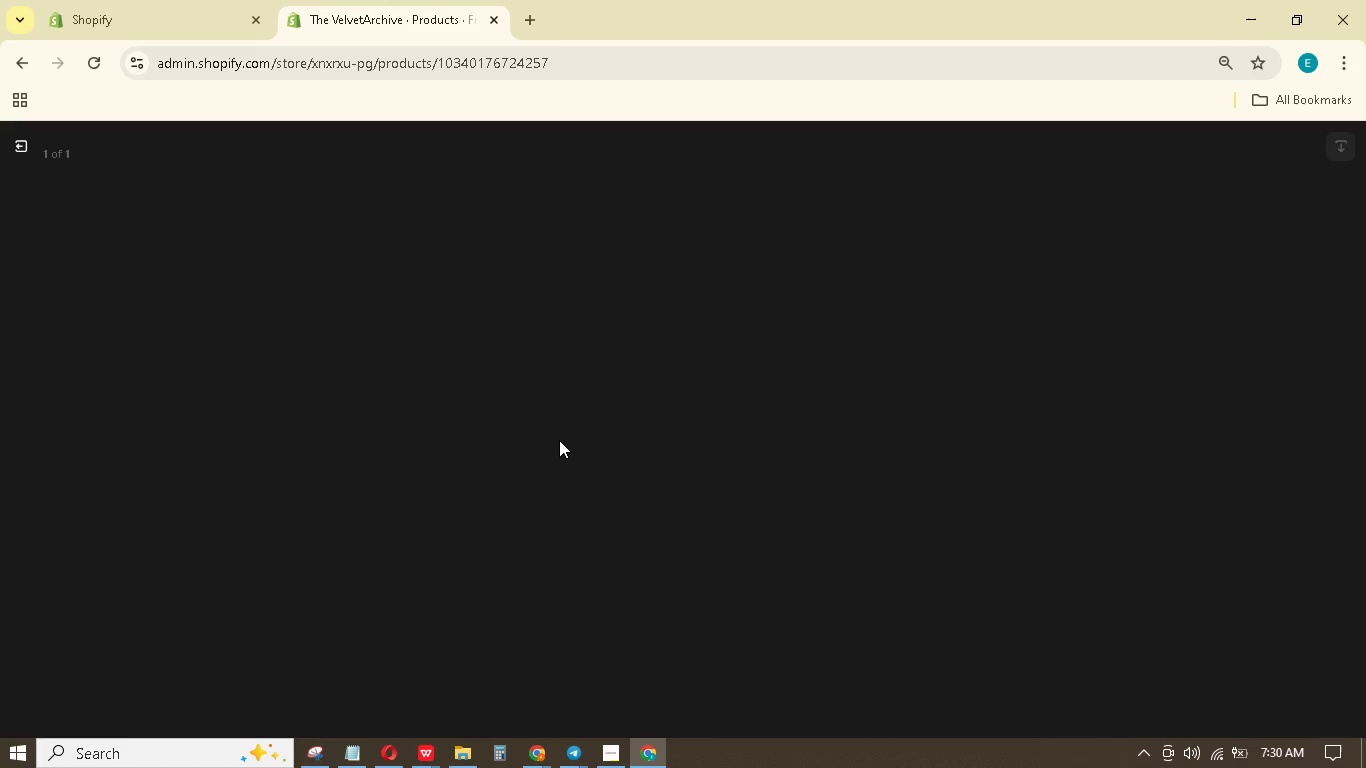 
wait(22.13)
 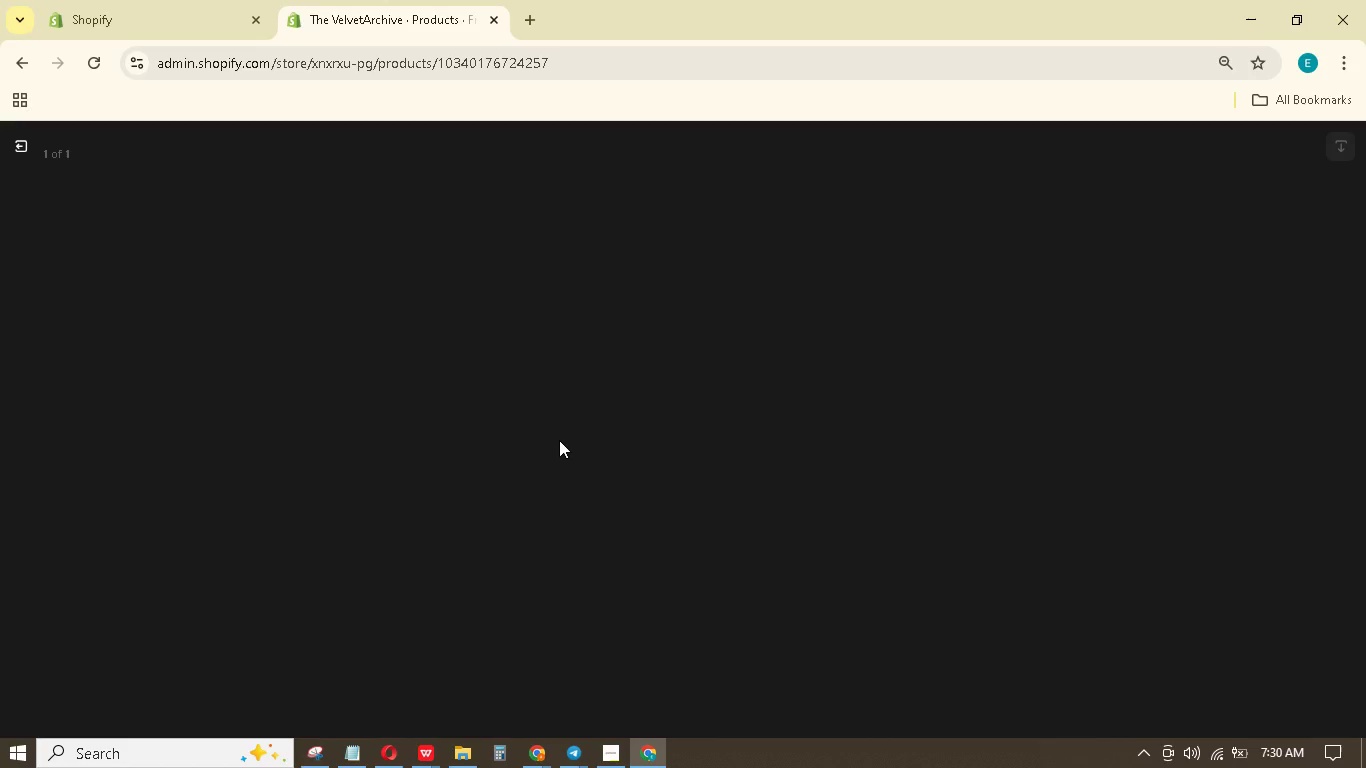 
mouse_move([25, 144])
 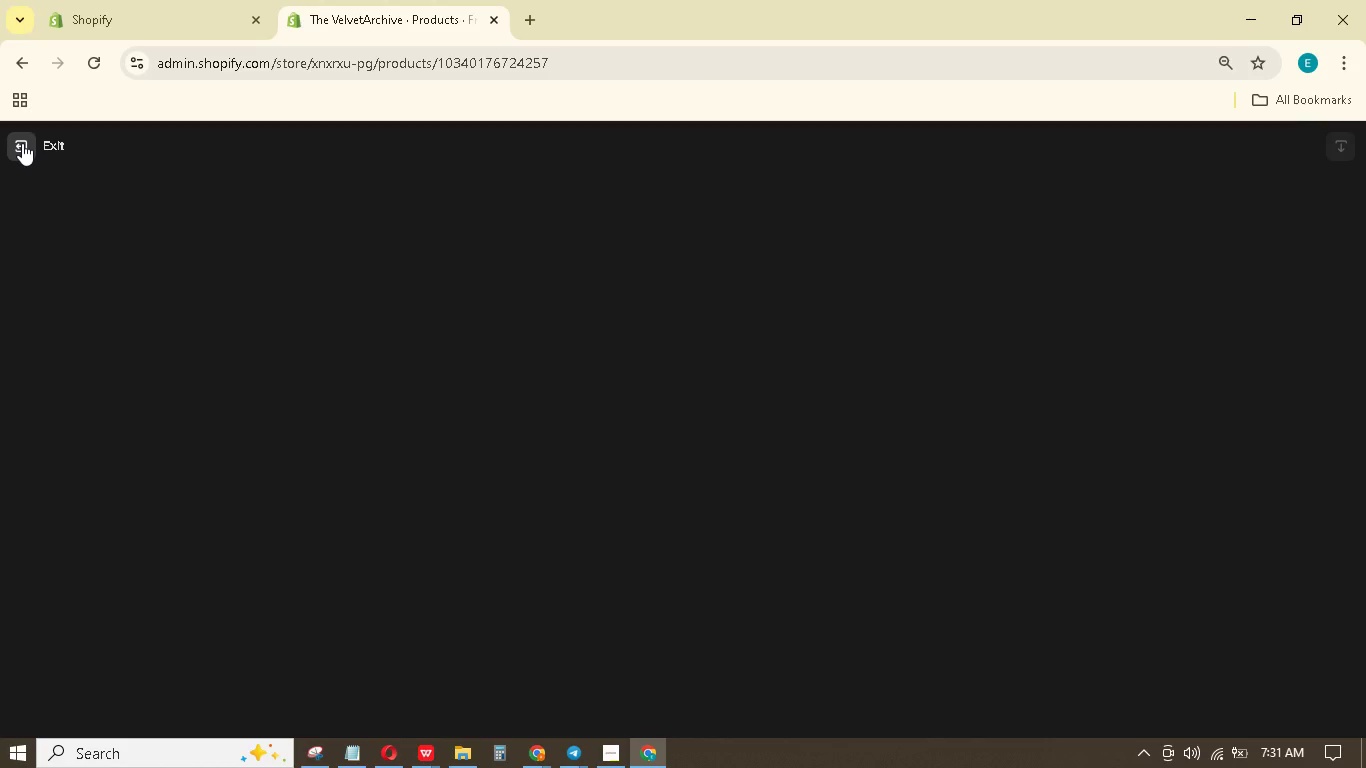 
left_click([22, 143])
 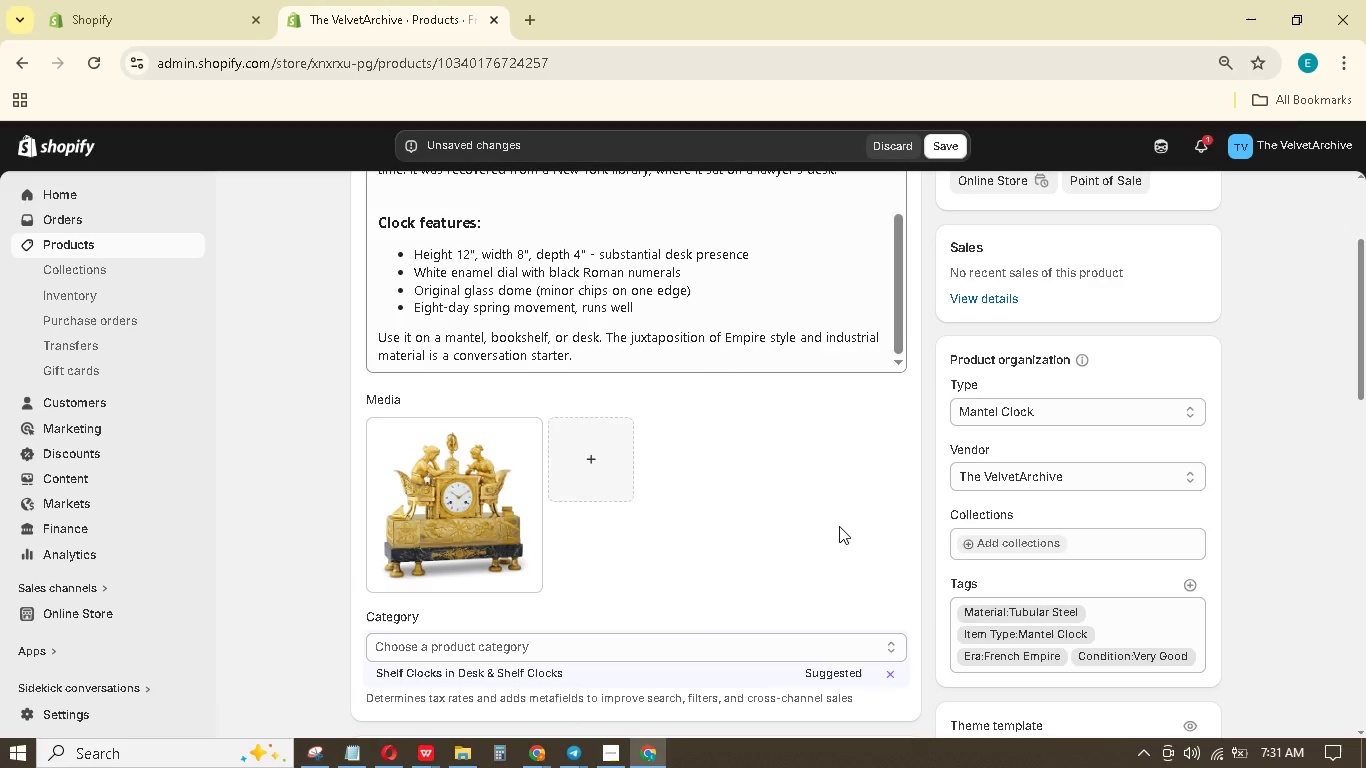 
scroll: coordinate [675, 558], scroll_direction: down, amount: 6.0
 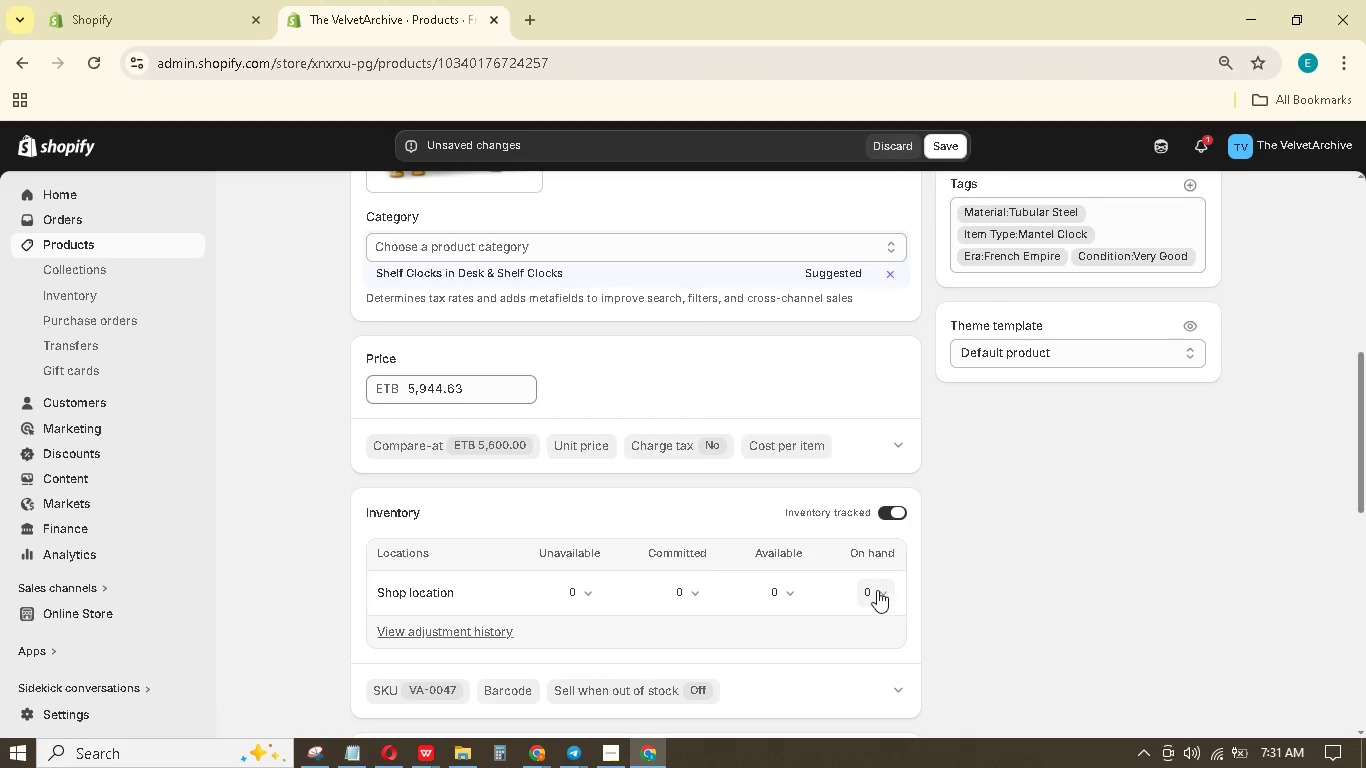 
left_click([869, 588])
 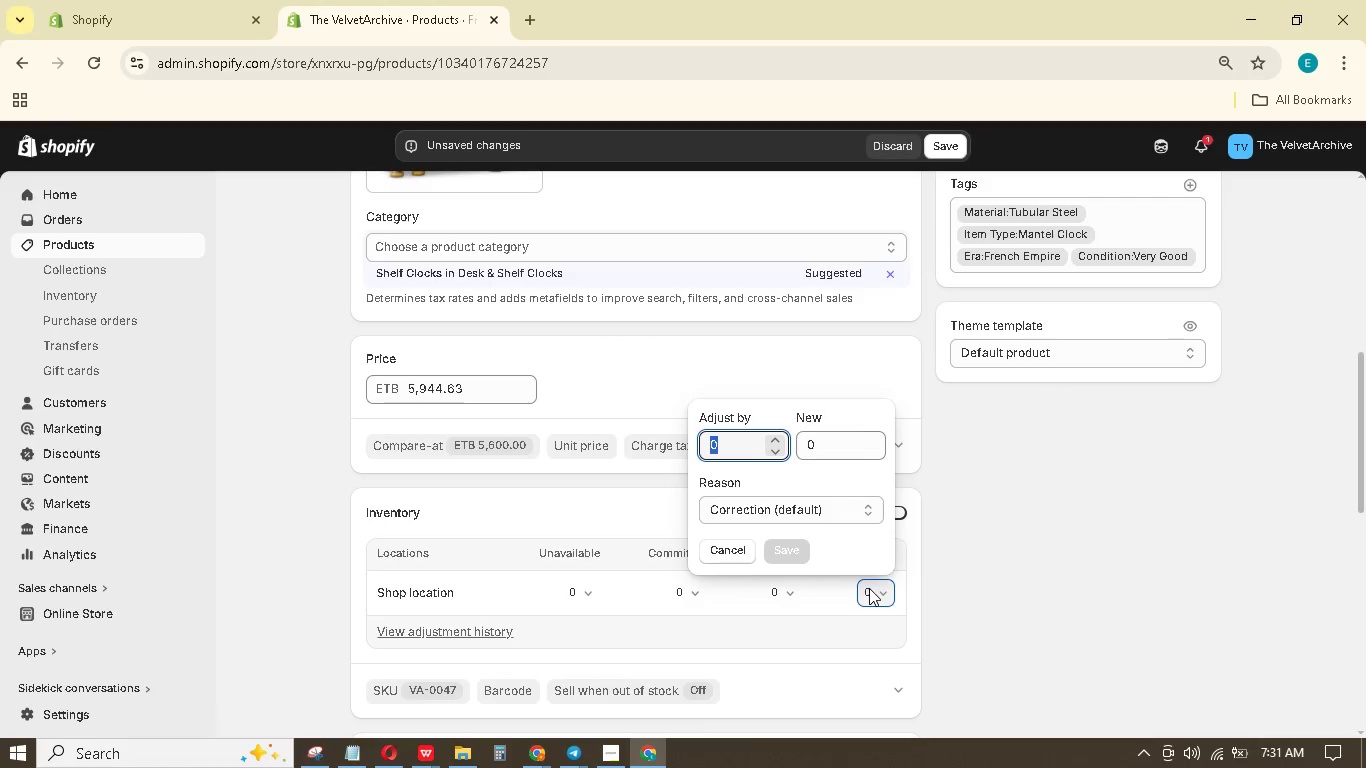 
key(1)
 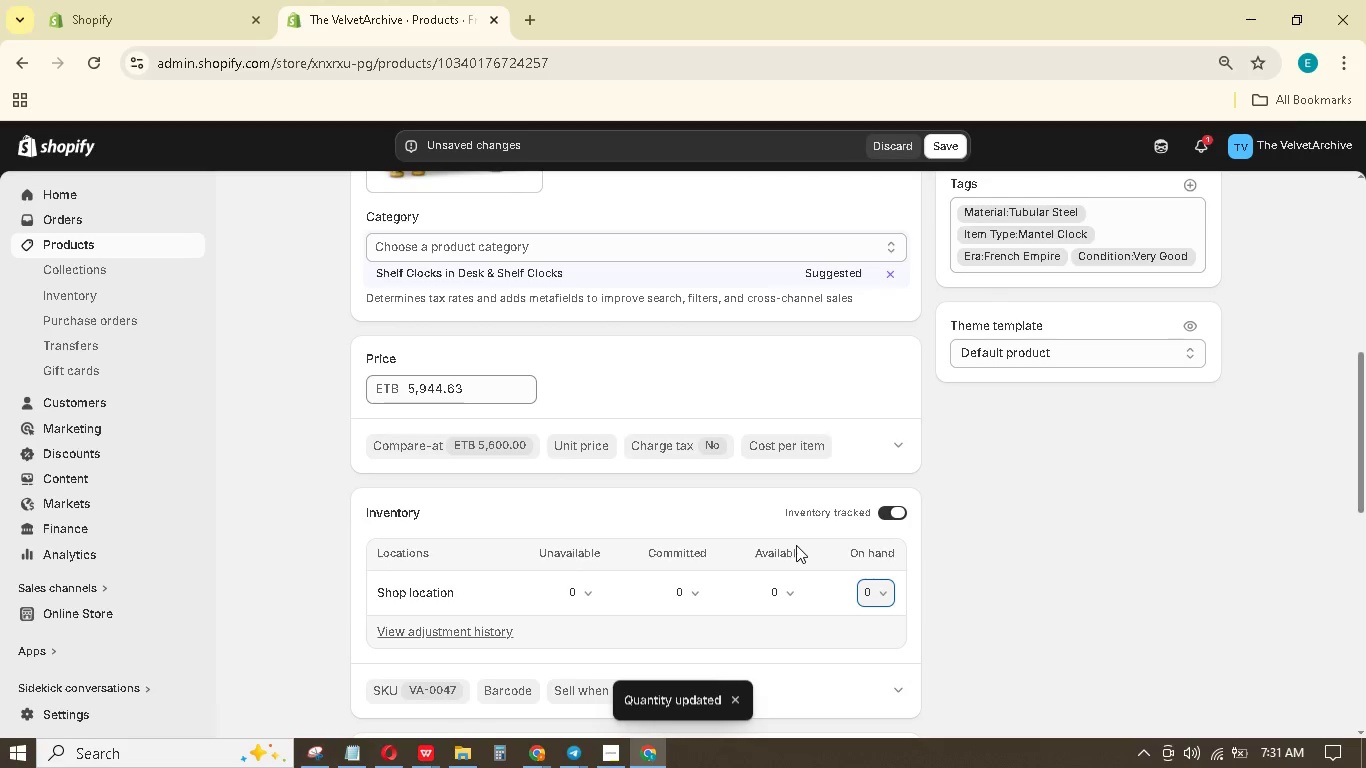 
scroll: coordinate [736, 445], scroll_direction: up, amount: 10.0
 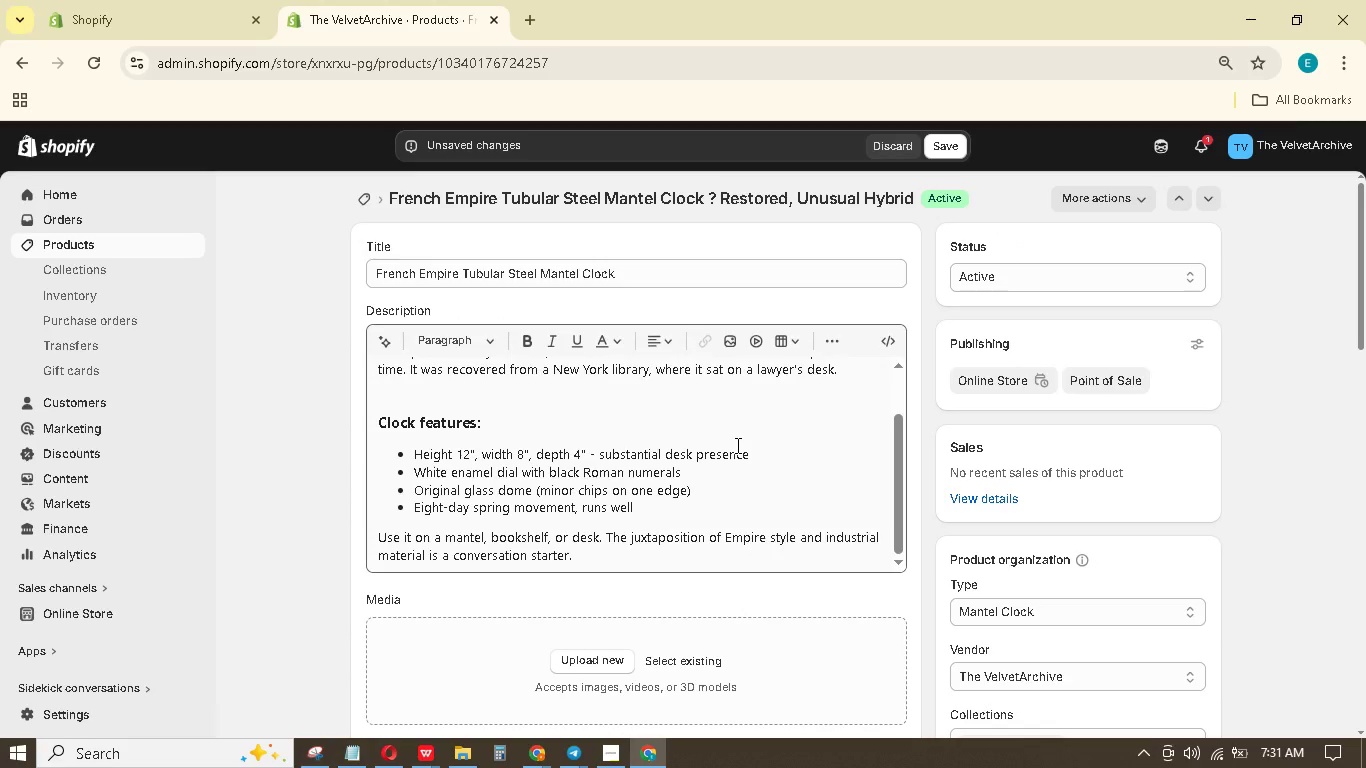 
wait(6.28)
 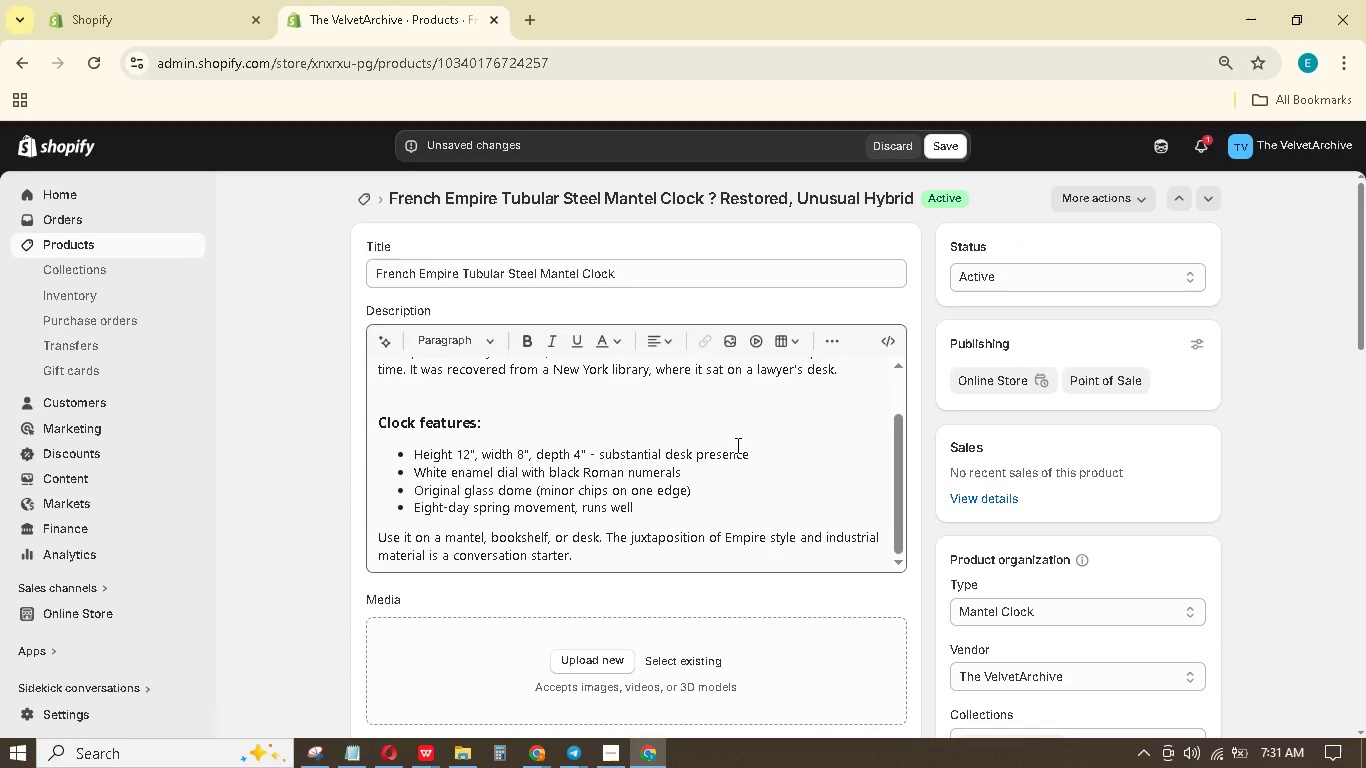 
scroll: coordinate [683, 329], scroll_direction: down, amount: 2.0
 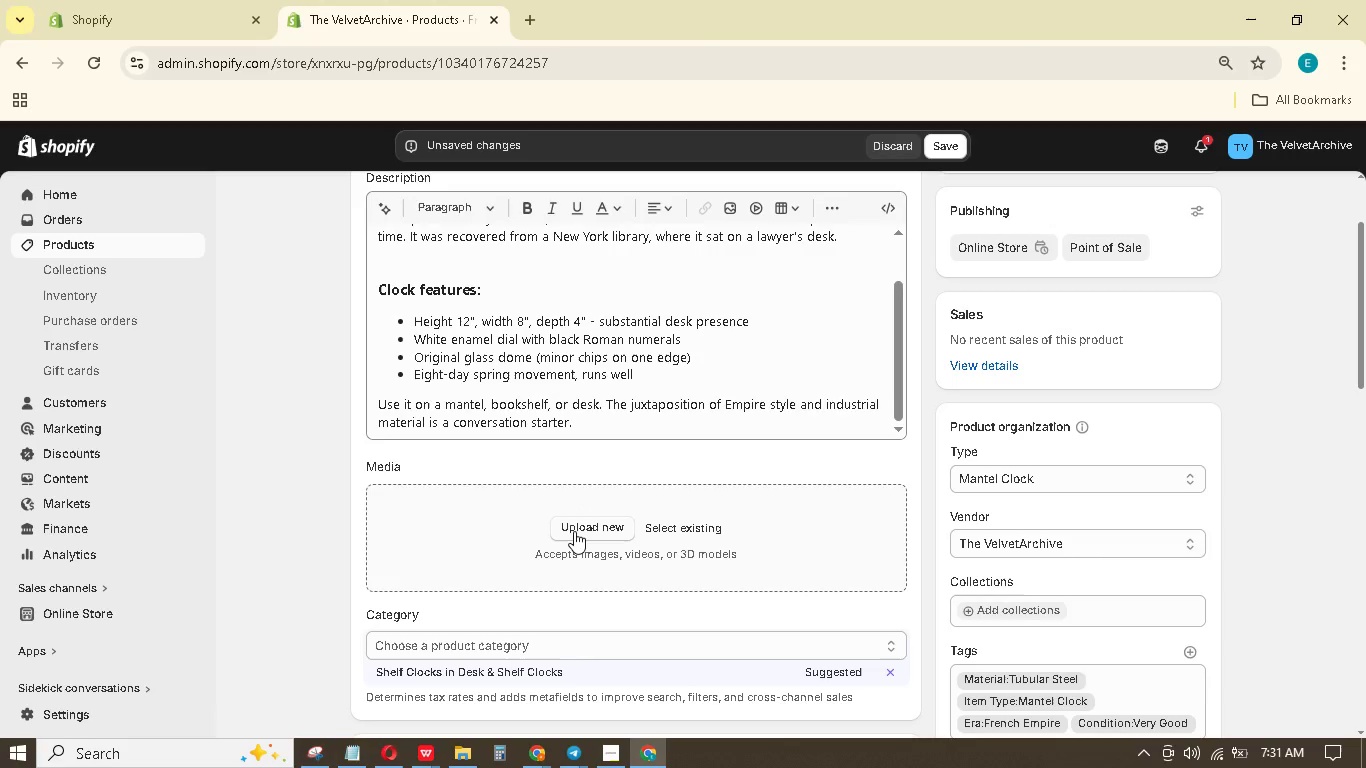 
double_click([574, 531])
 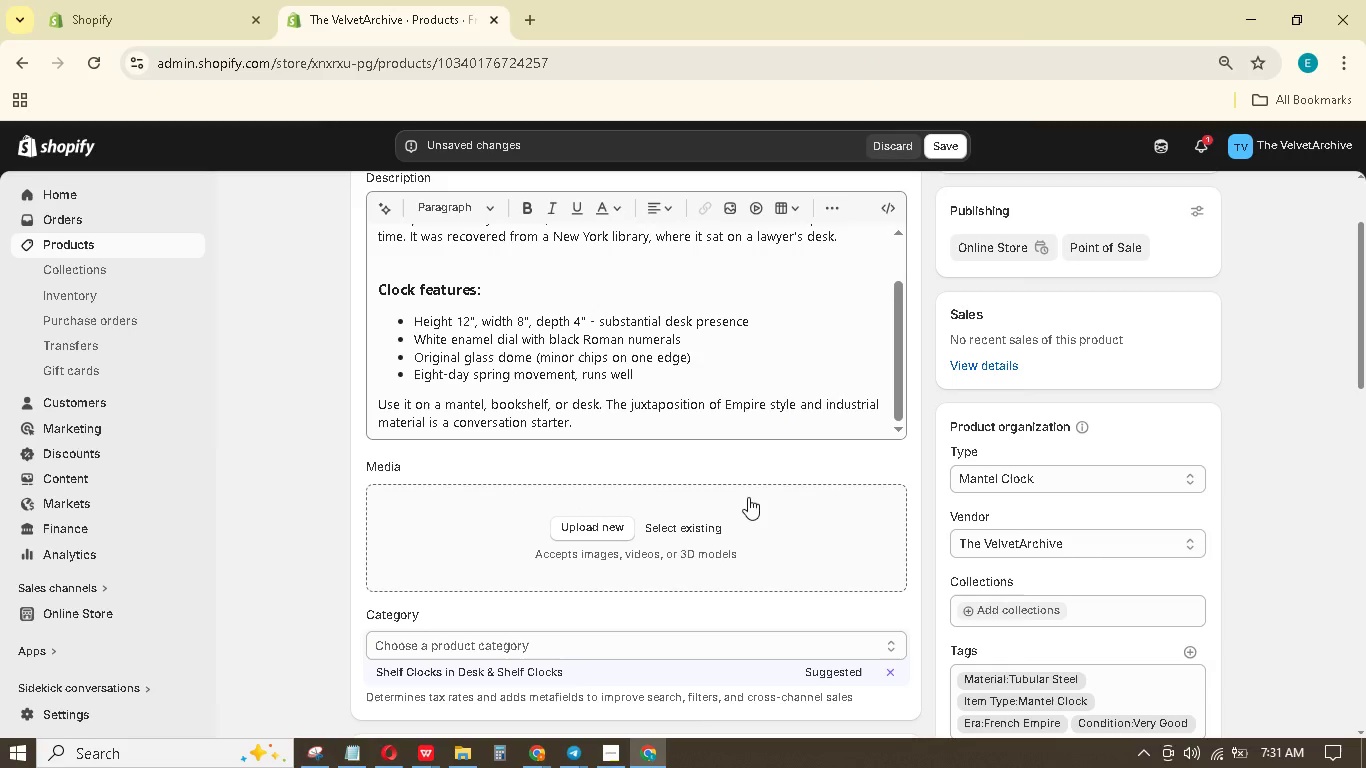 
left_click([714, 533])
 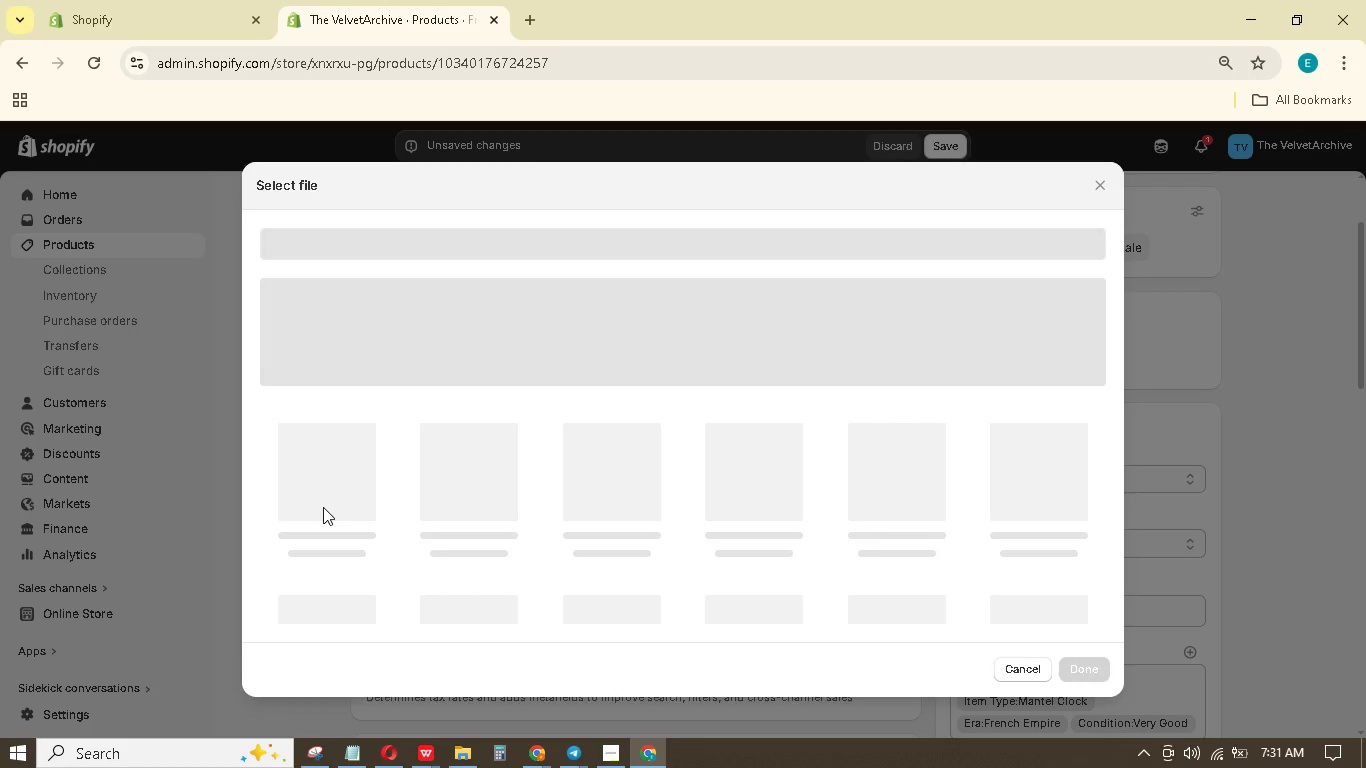 
wait(15.09)
 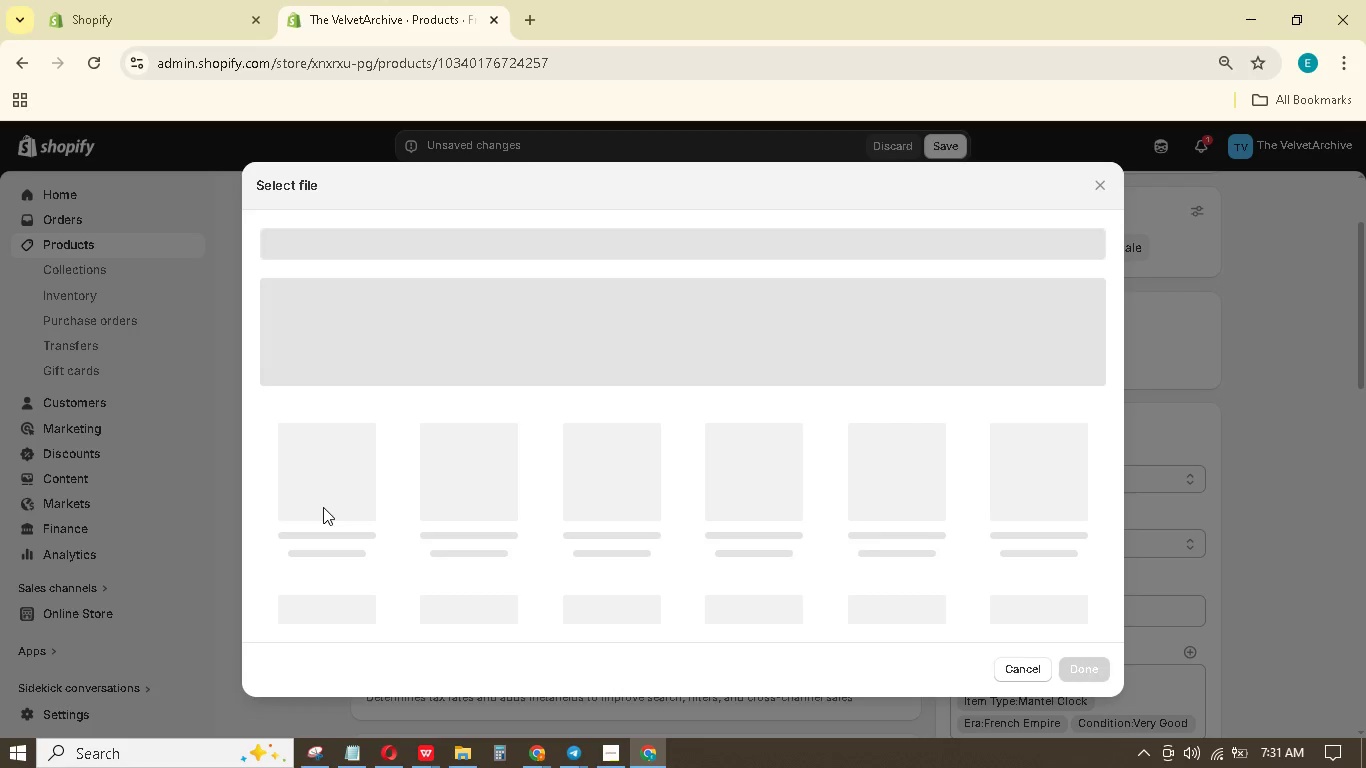 
left_click([323, 505])
 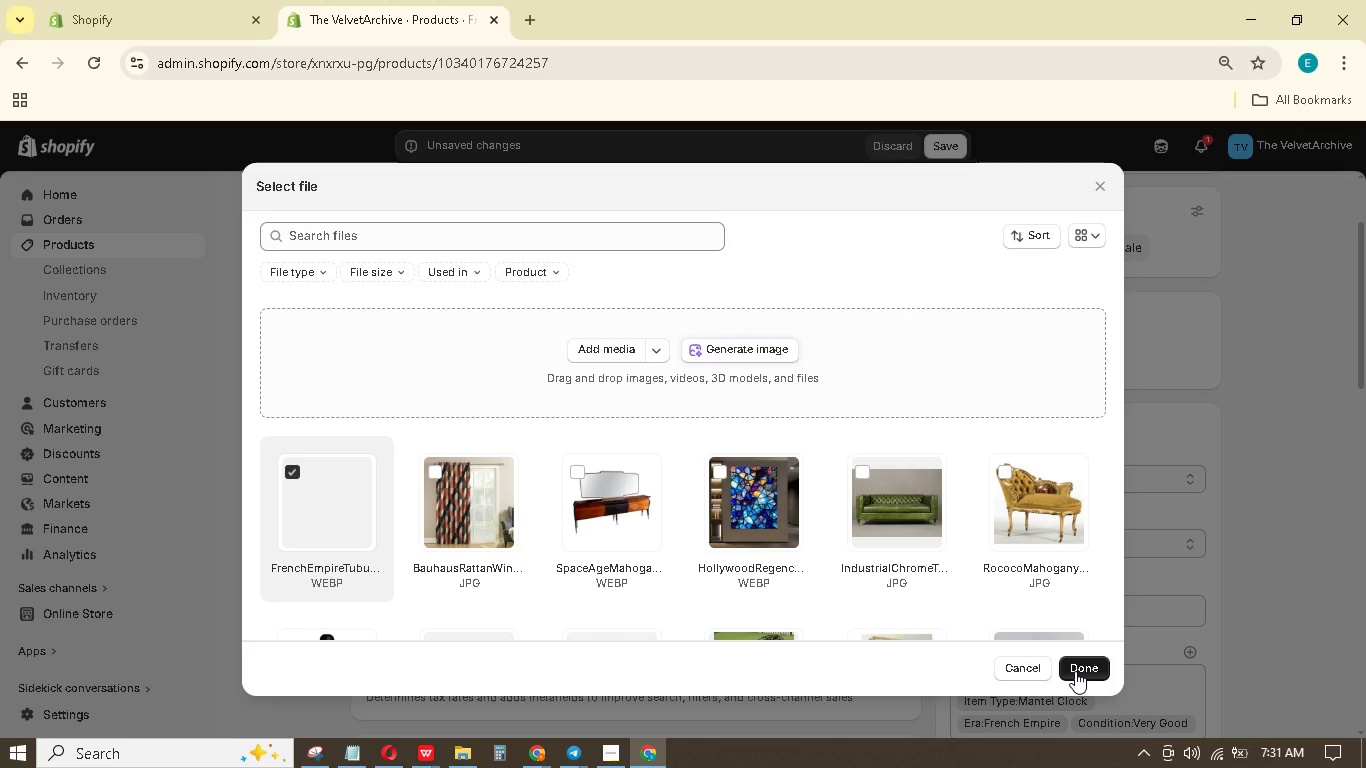 
double_click([1076, 670])
 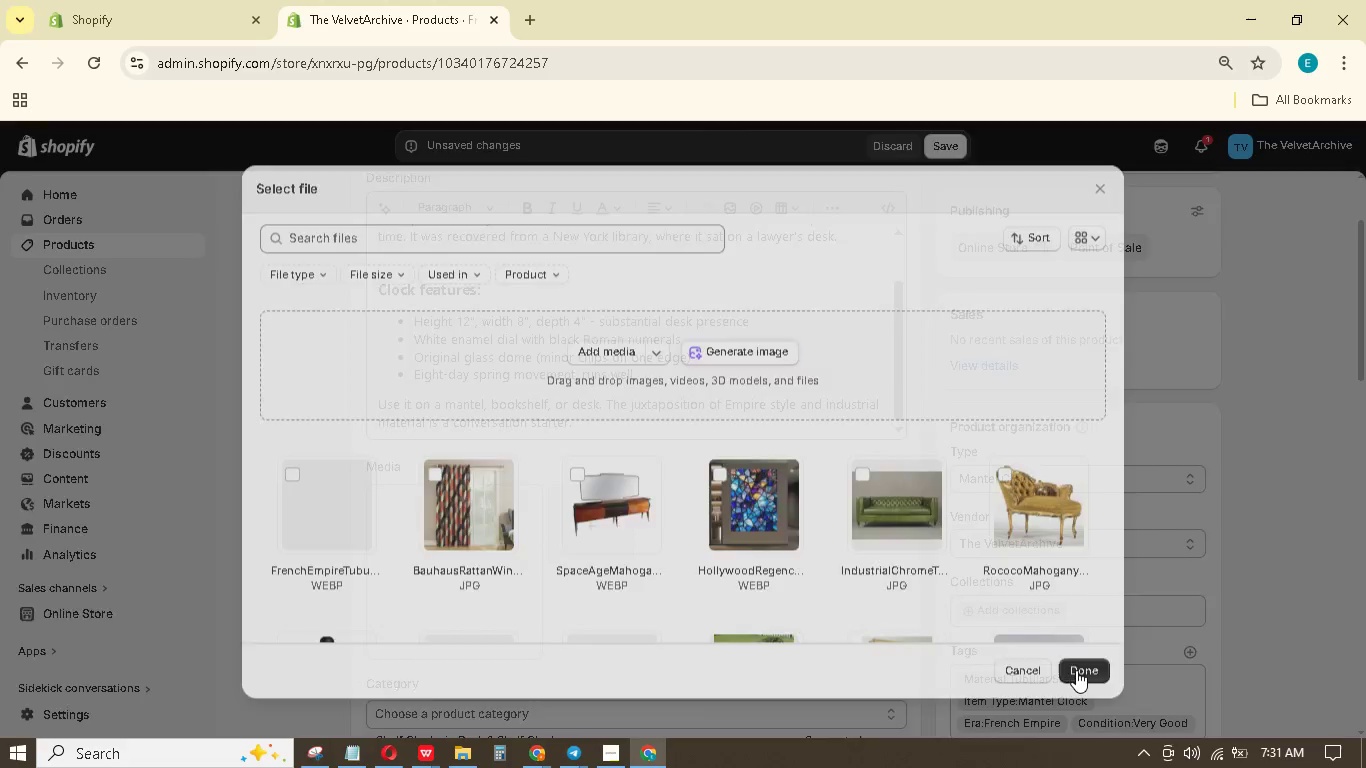 
left_click([1076, 670])
 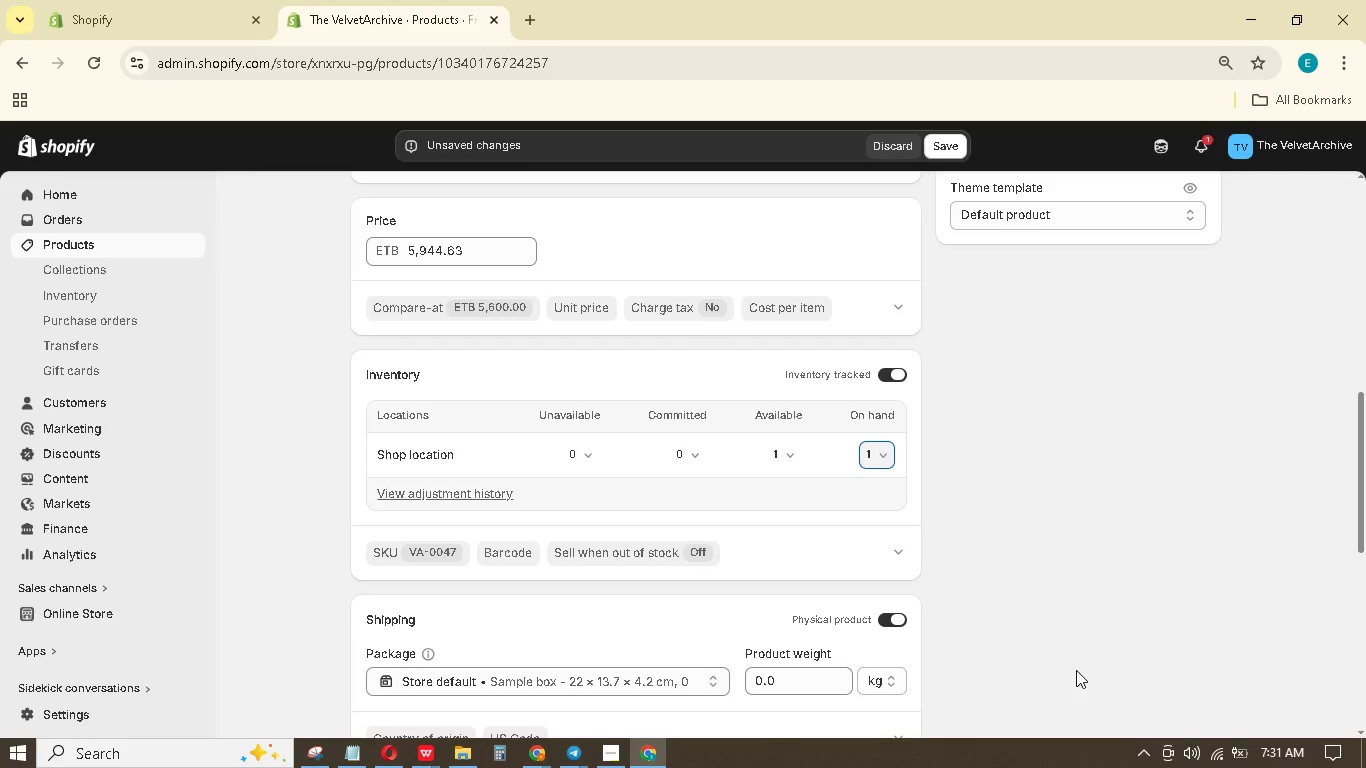 
scroll: coordinate [1077, 669], scroll_direction: up, amount: 9.0
 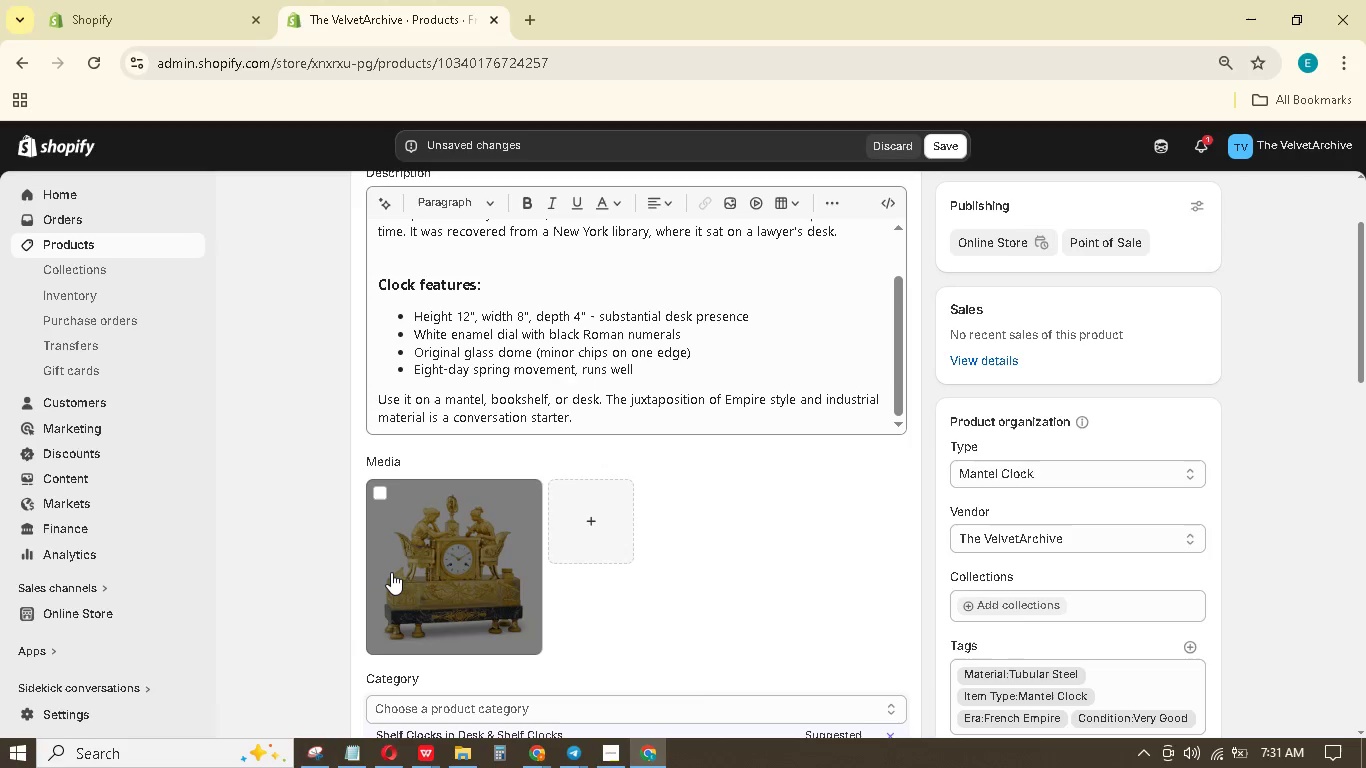 
left_click([417, 555])
 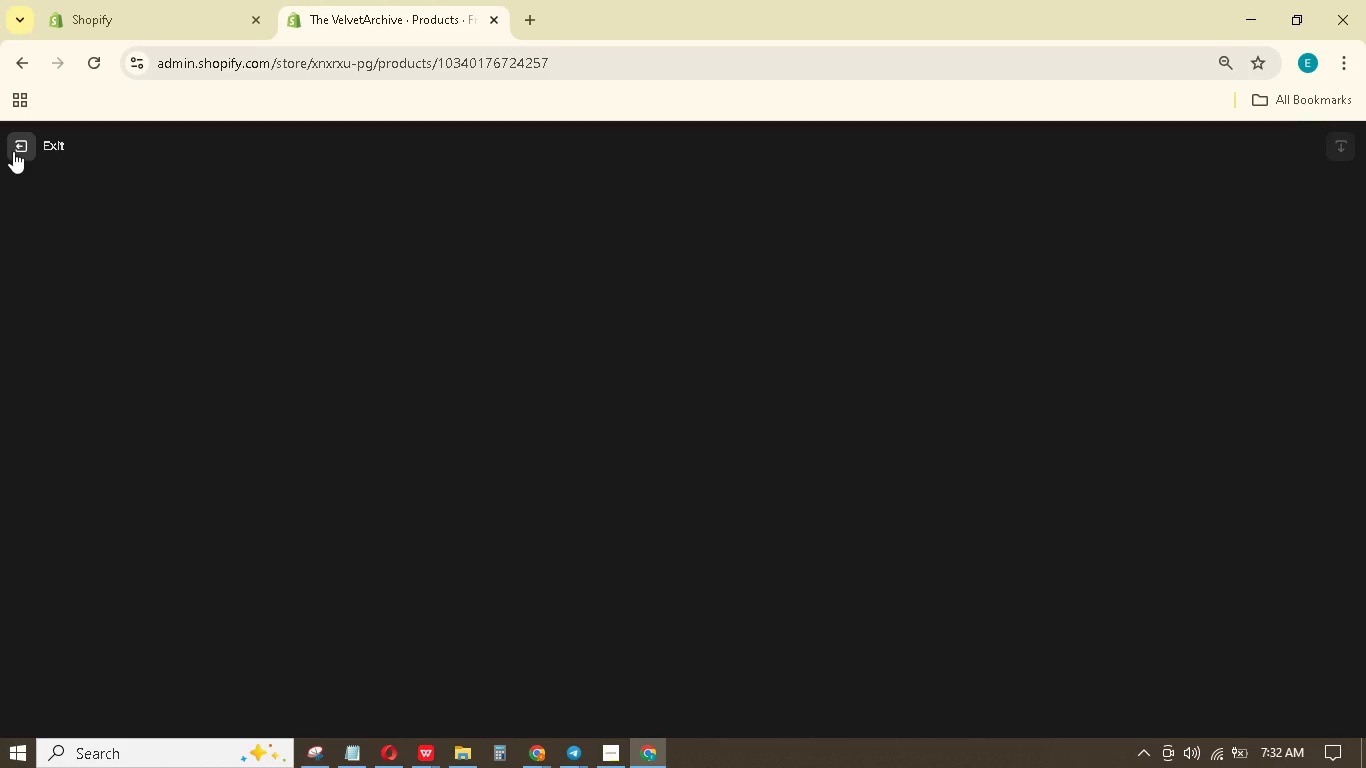 
wait(27.11)
 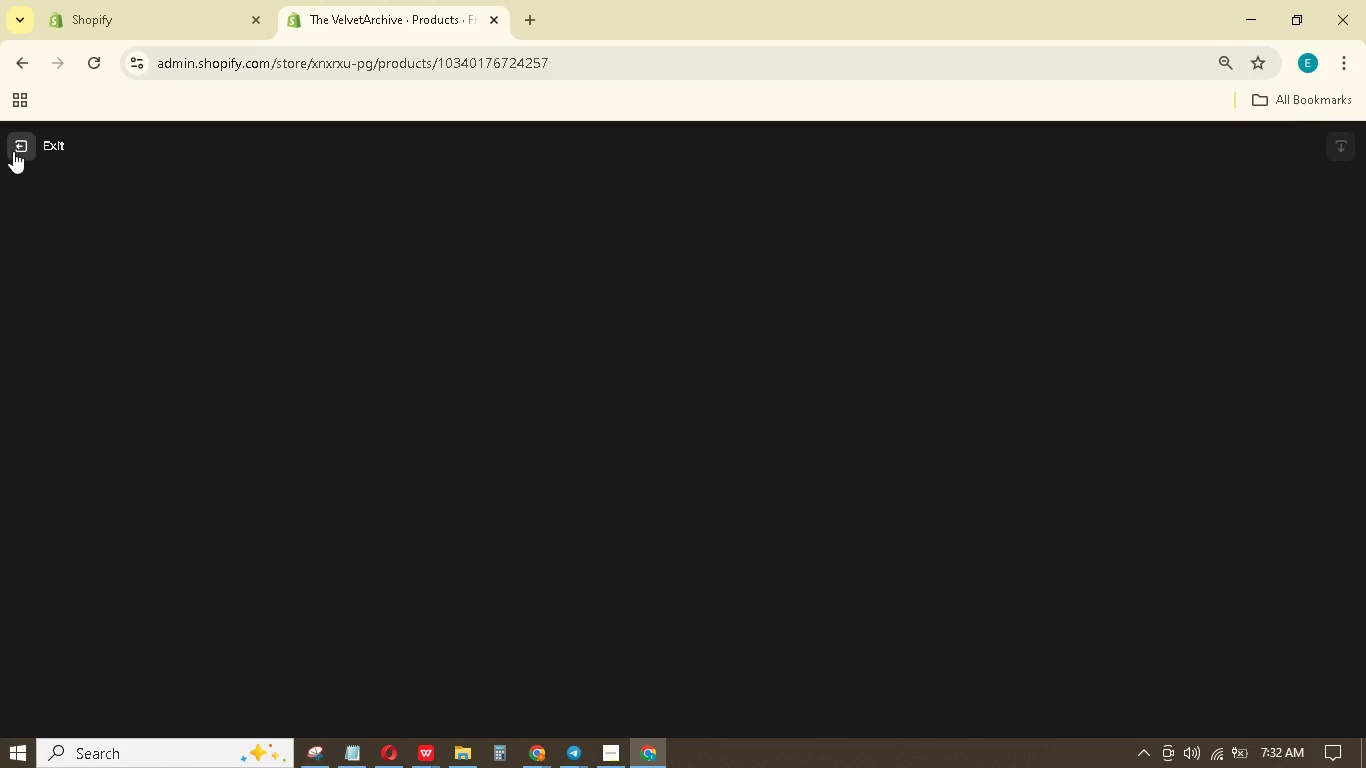 
double_click([13, 151])
 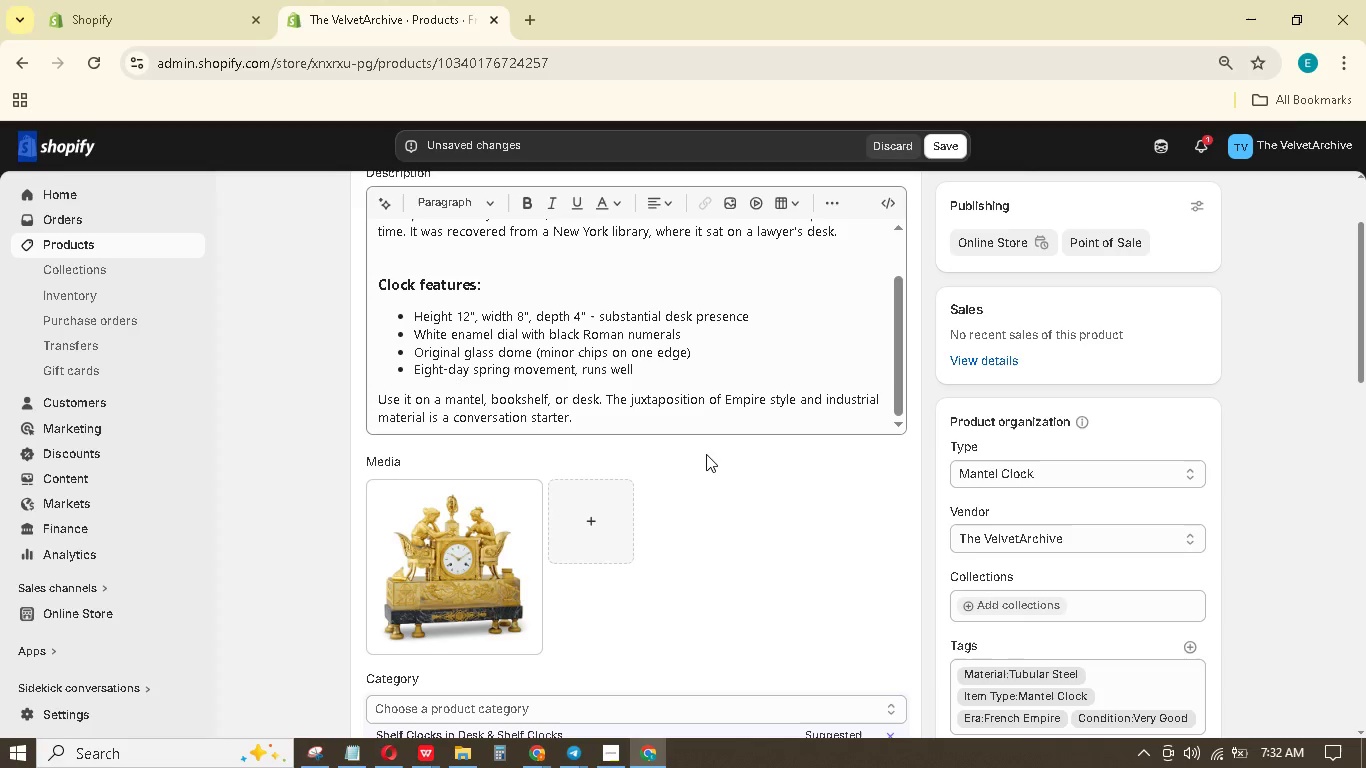 
scroll: coordinate [687, 474], scroll_direction: down, amount: 9.0
 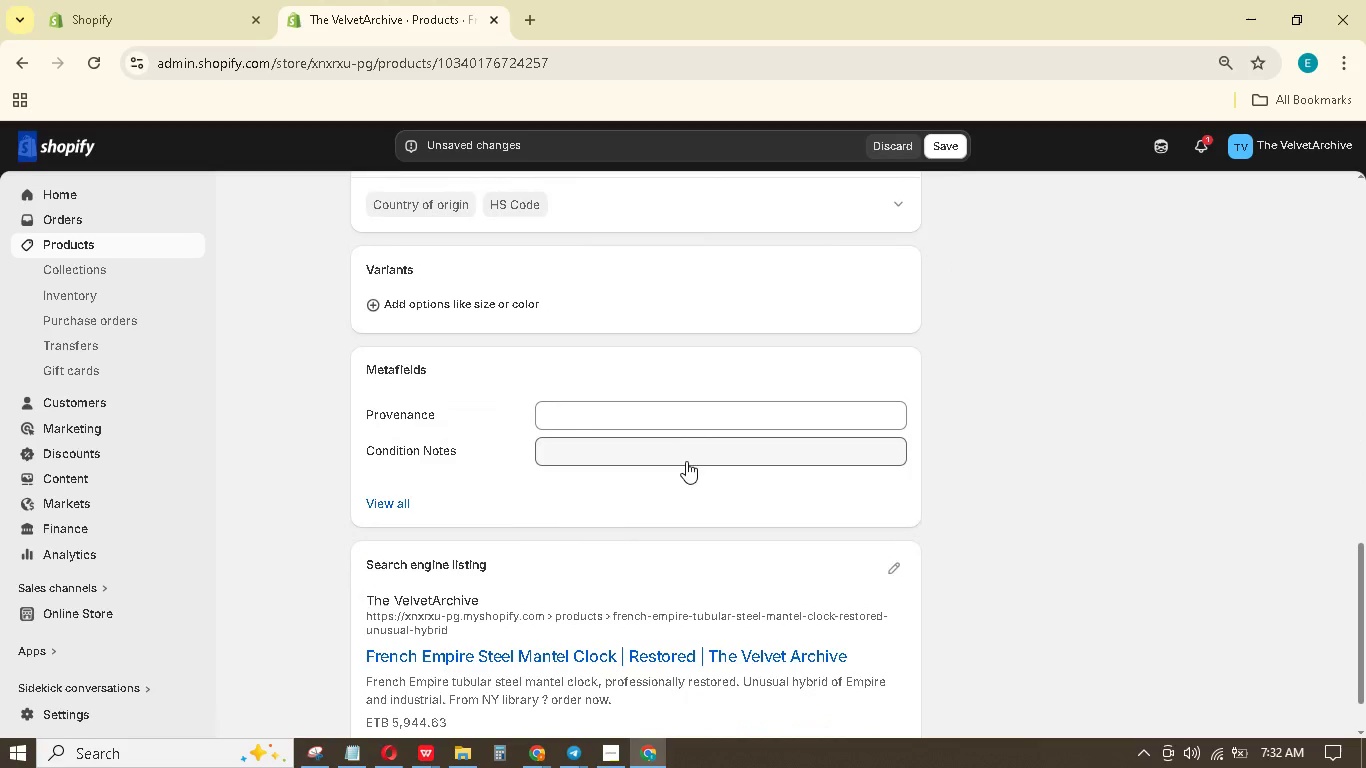 
left_click([687, 458])
 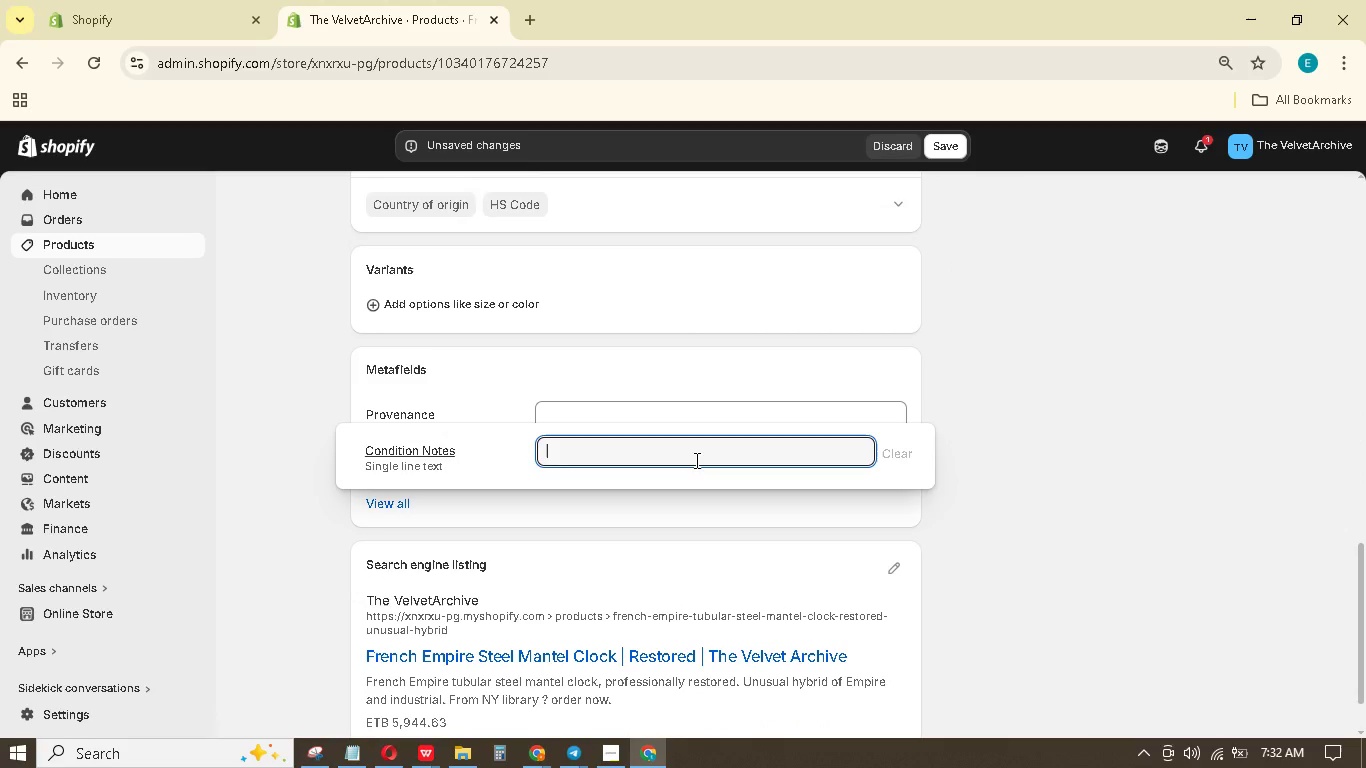 
wait(6.36)
 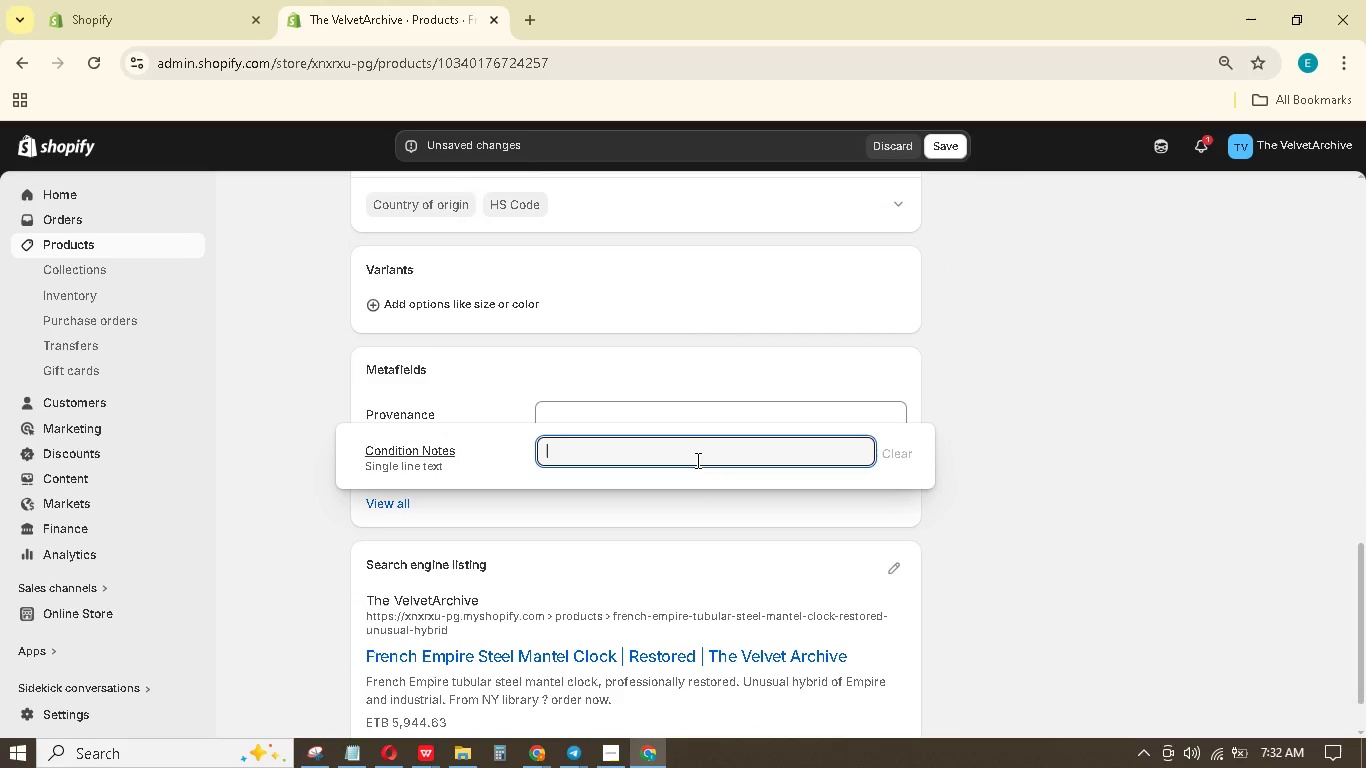 
scroll: coordinate [677, 250], scroll_direction: up, amount: 5.0
 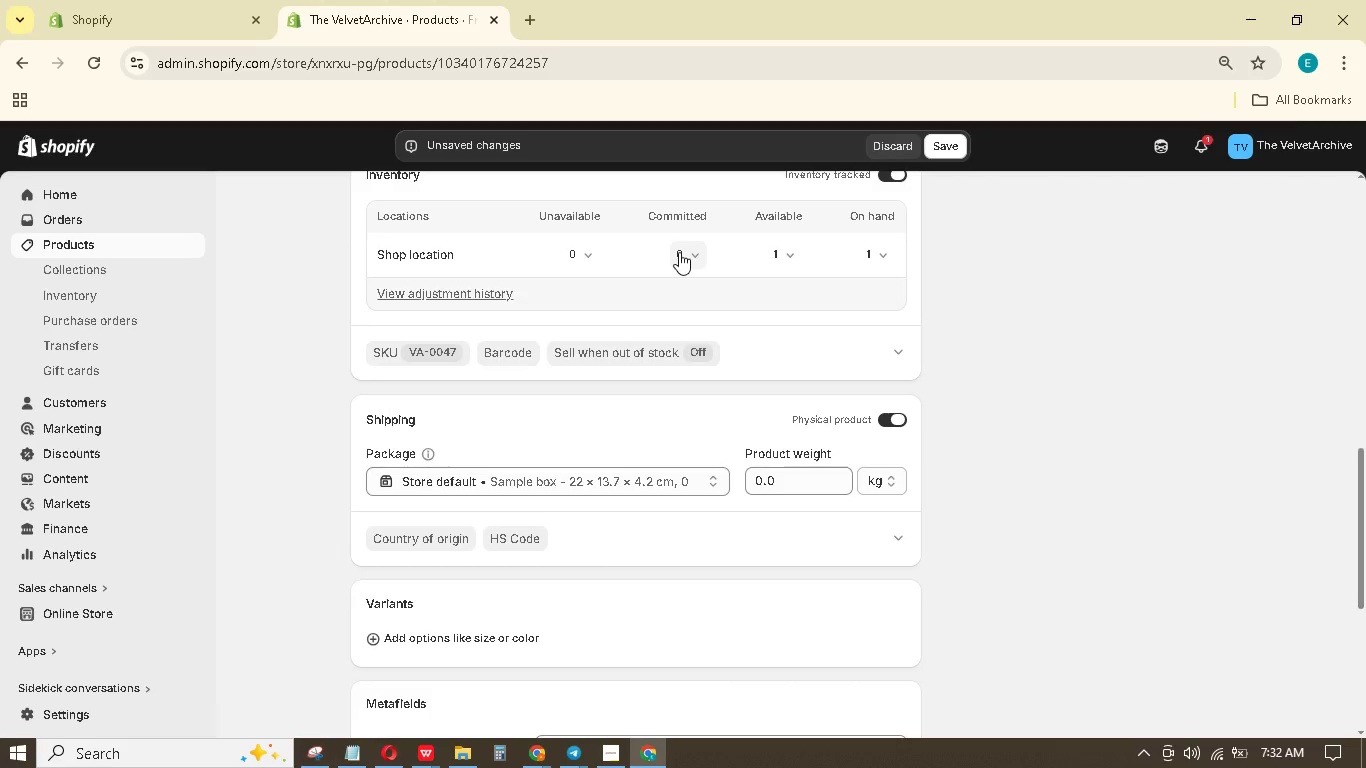 
scroll: coordinate [678, 264], scroll_direction: down, amount: 4.0
 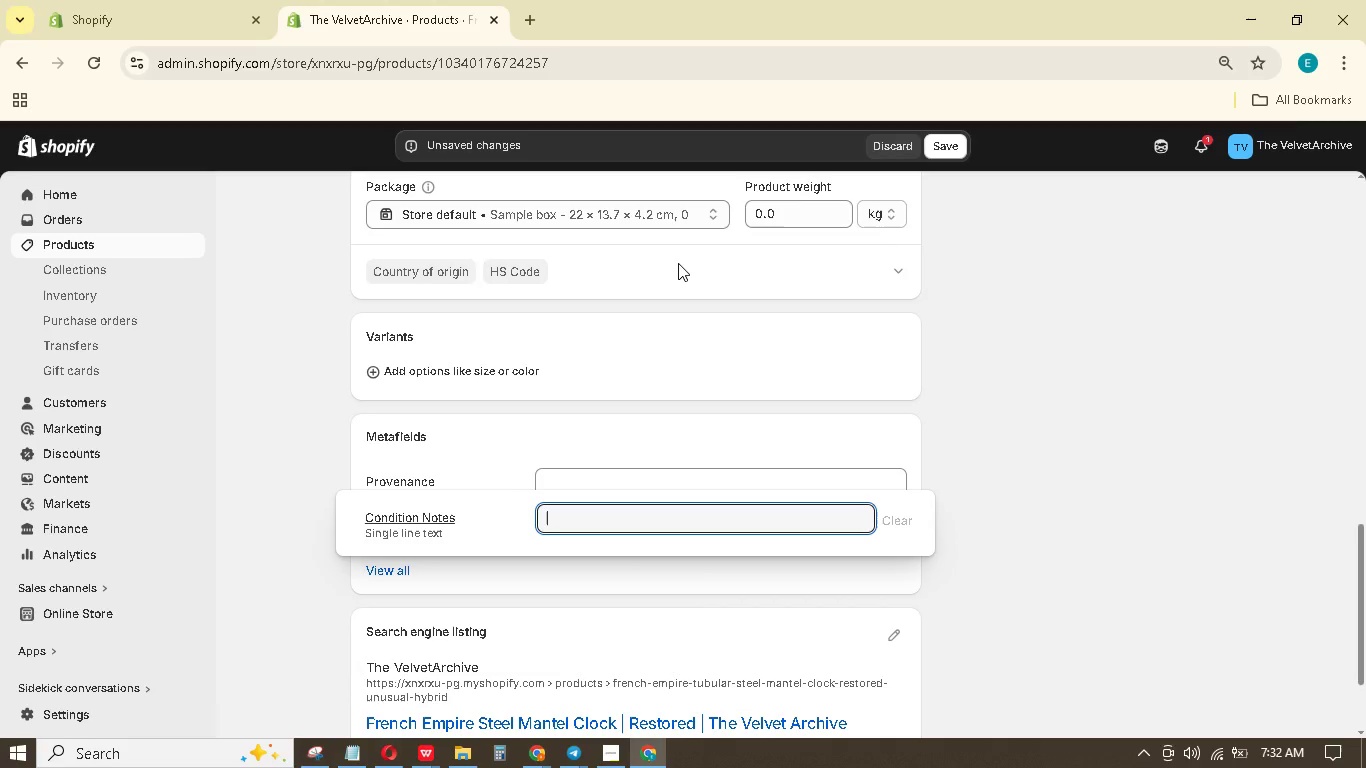 
type(Professionally restored; structure)
key(Backspace)
type(al)
 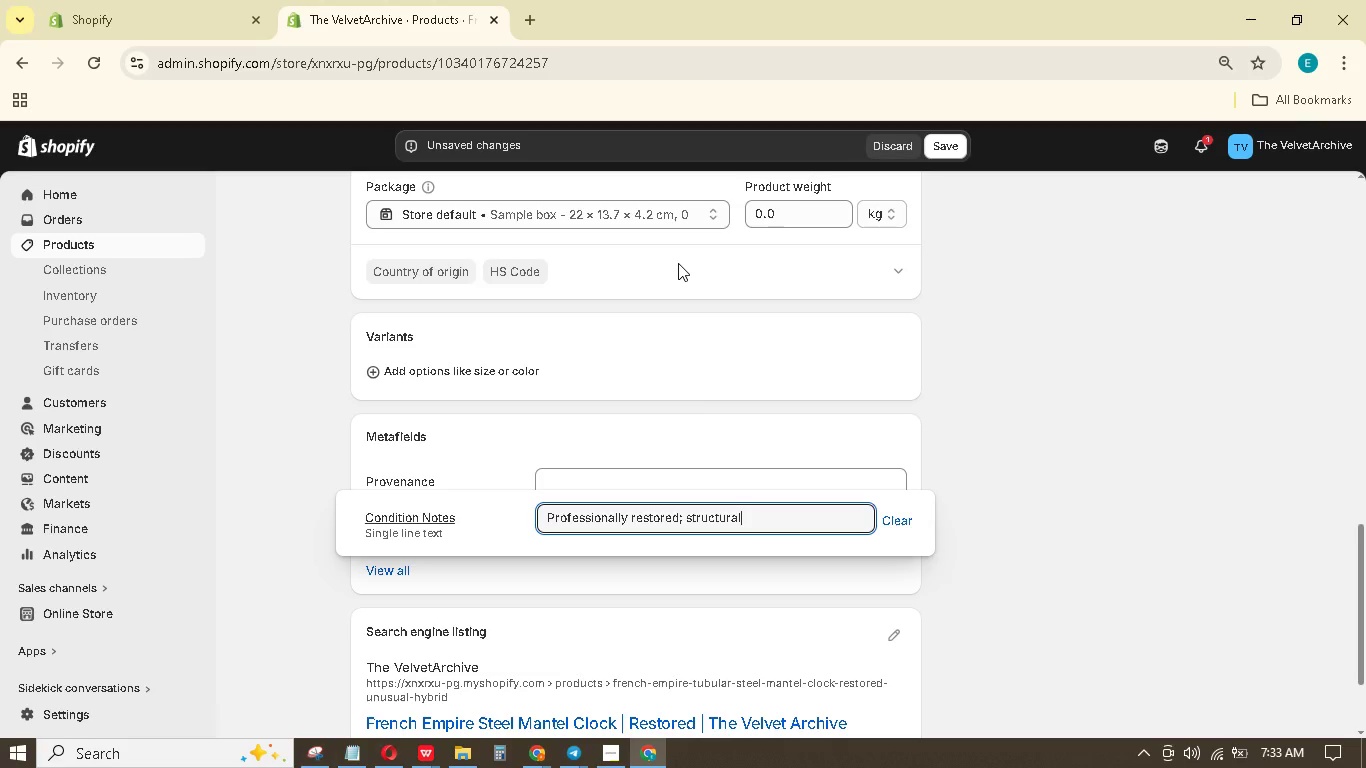 
type( integrity is excellle)
key(Backspace)
key(Backspace)
type(ent)
 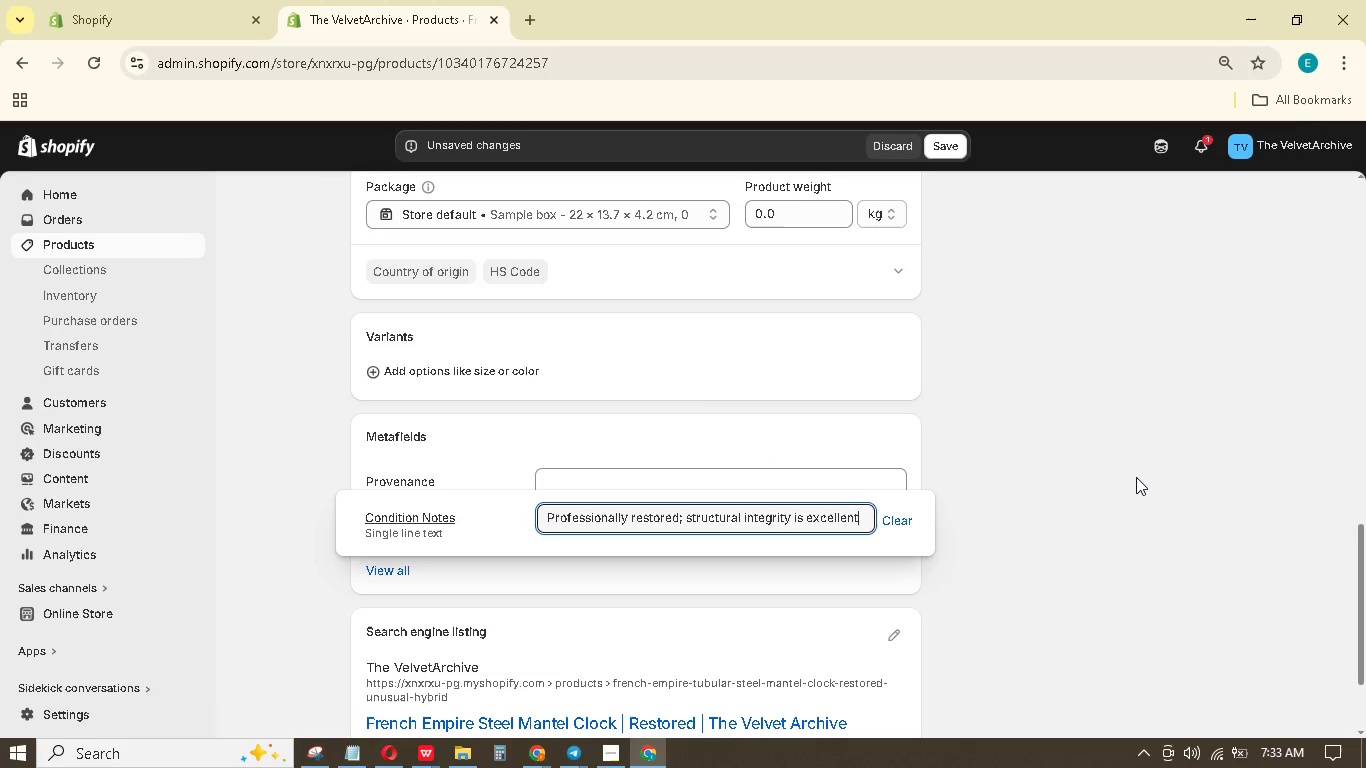 
left_click([1008, 455])
 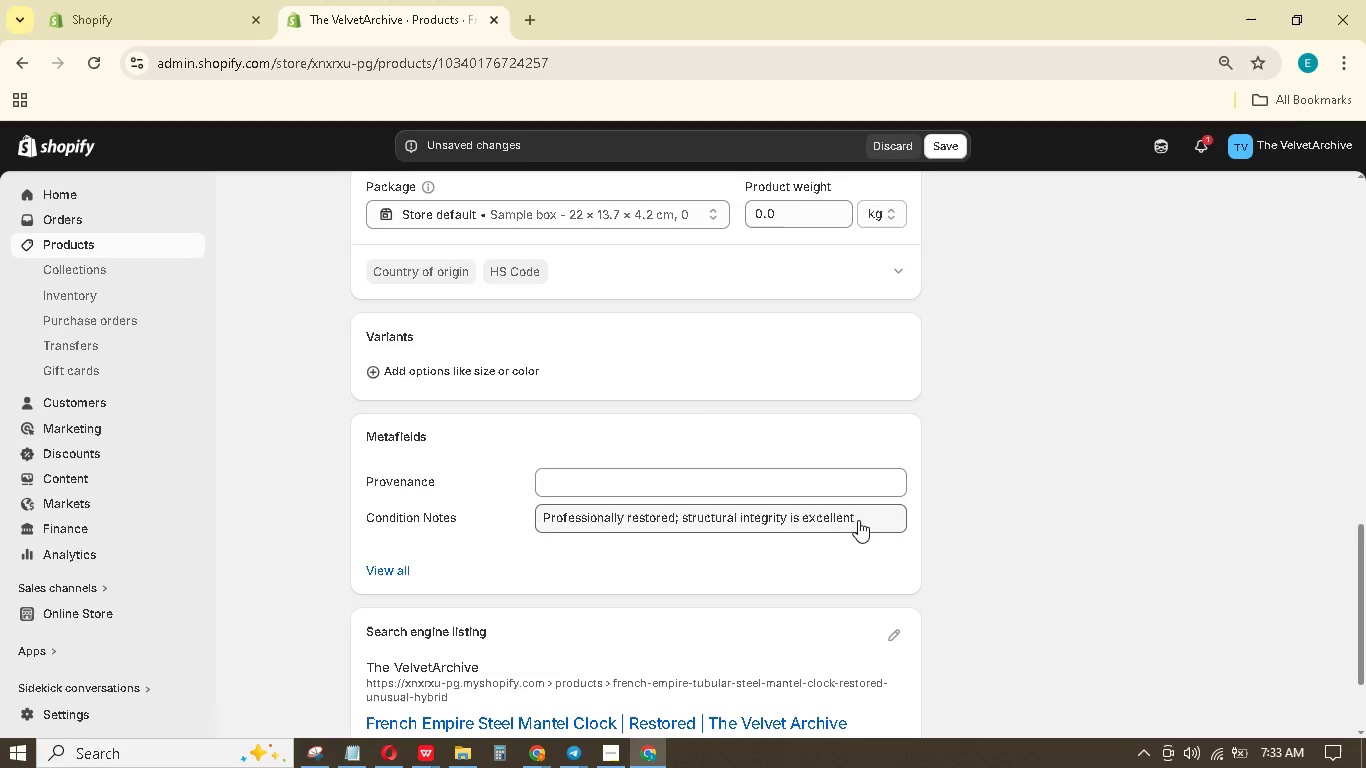 
left_click([867, 516])
 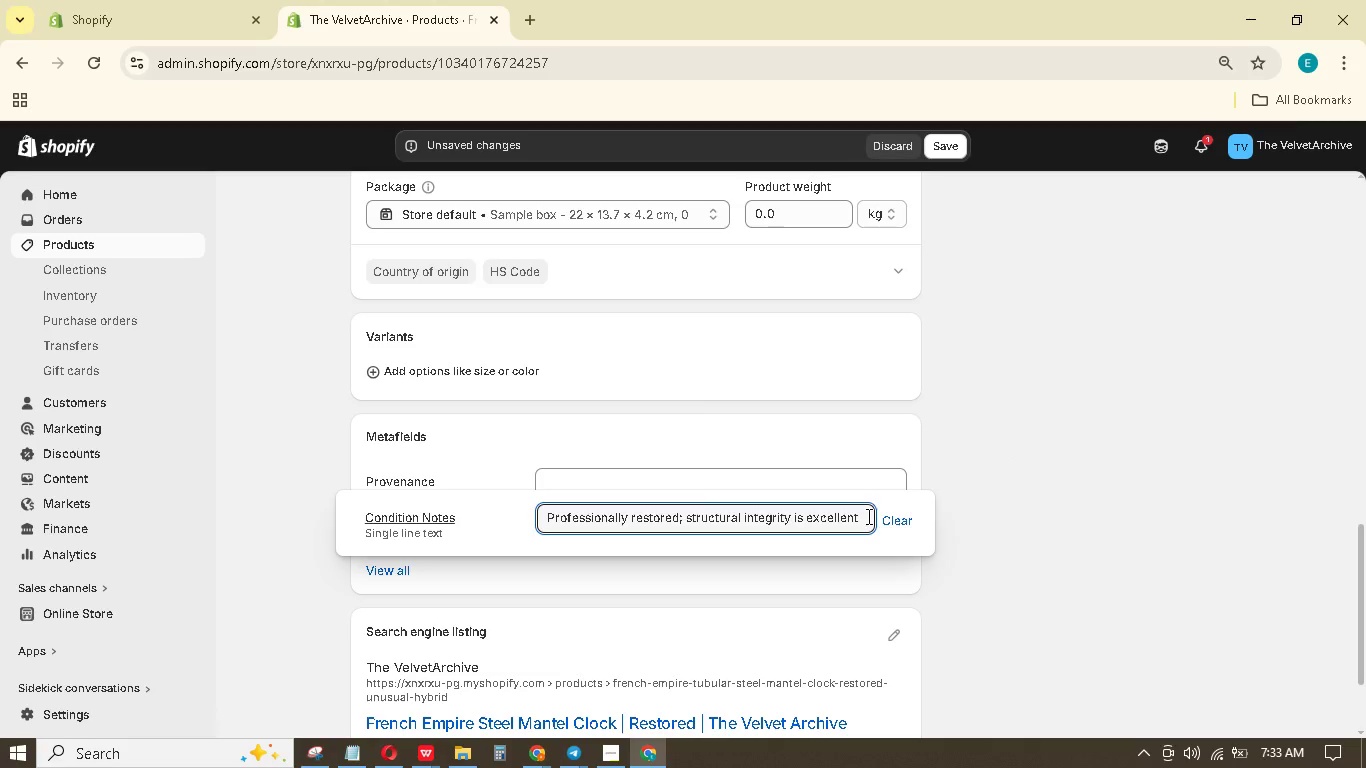 
key(Period)
 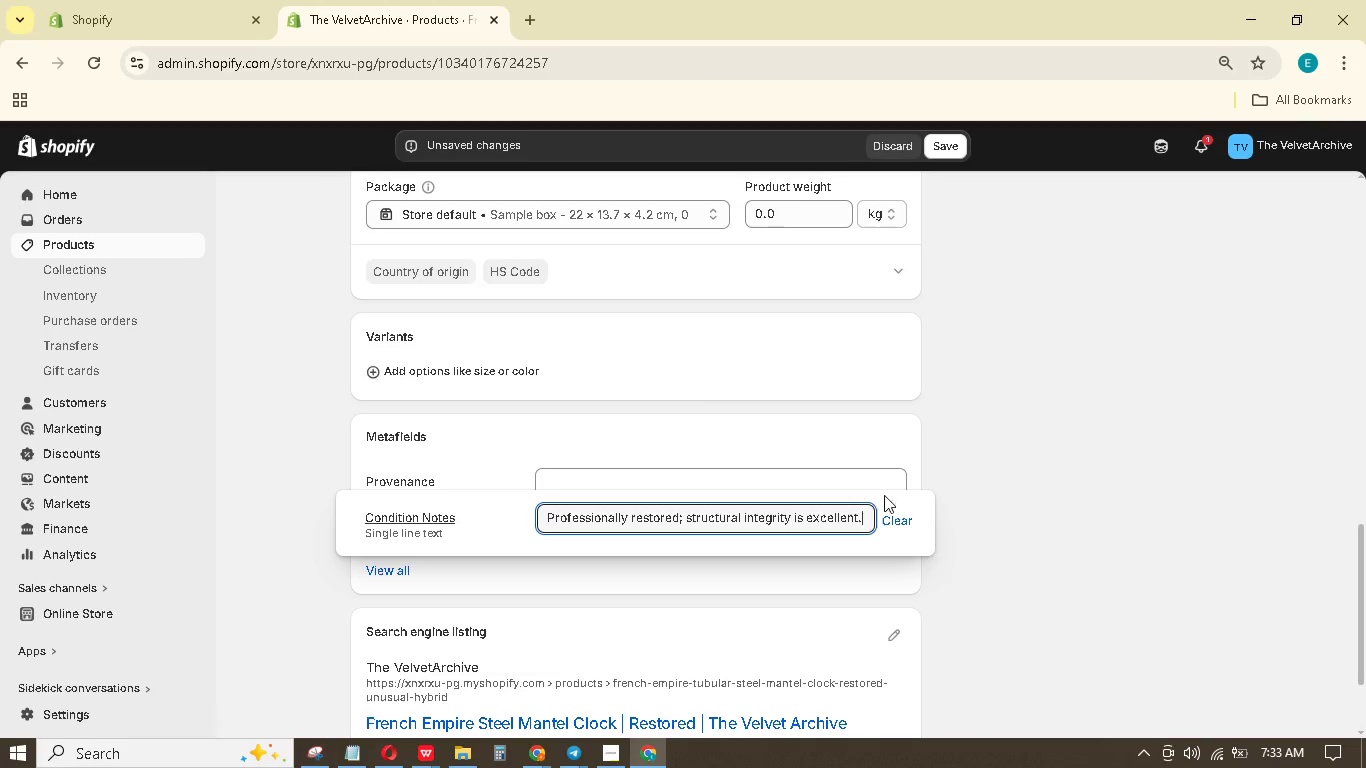 
left_click([1046, 432])
 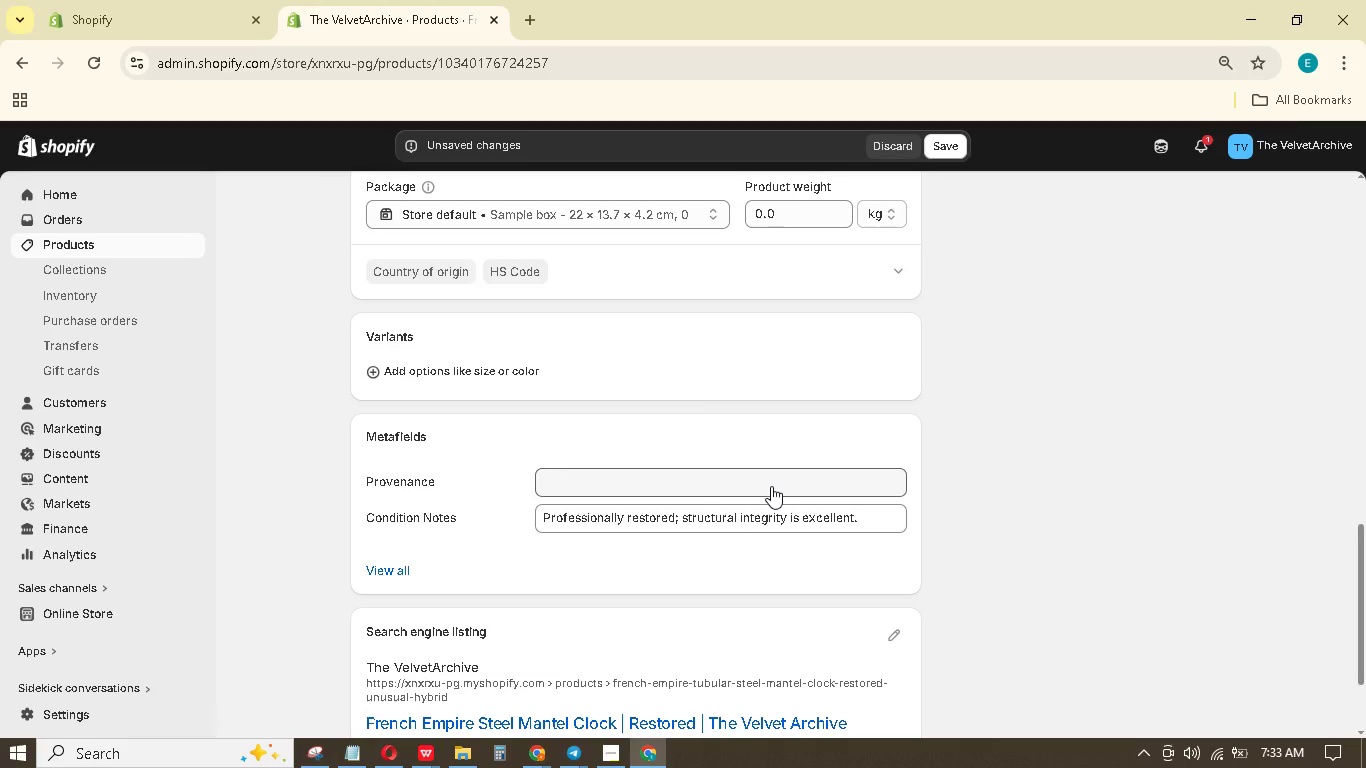 
double_click([771, 486])
 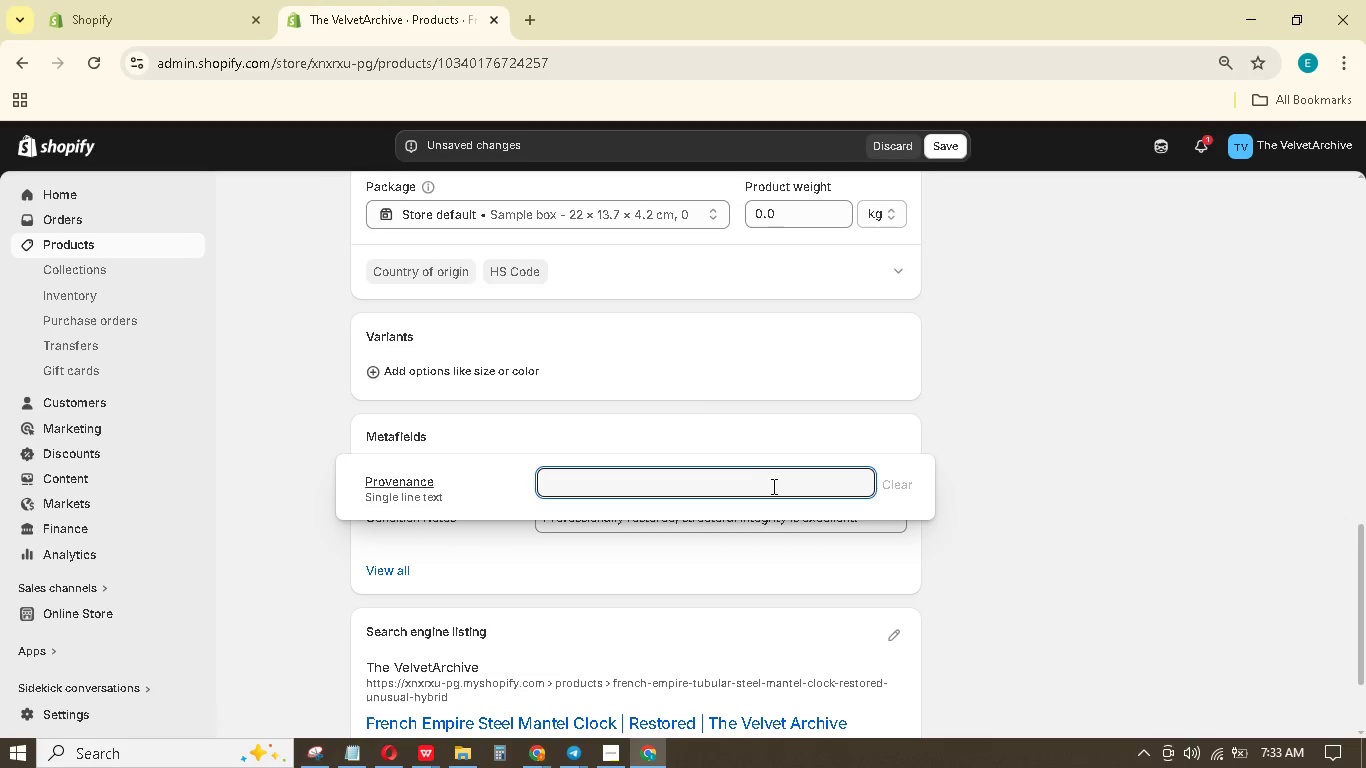 
type(Recovered from a family-owned library in Upstate New York.)
 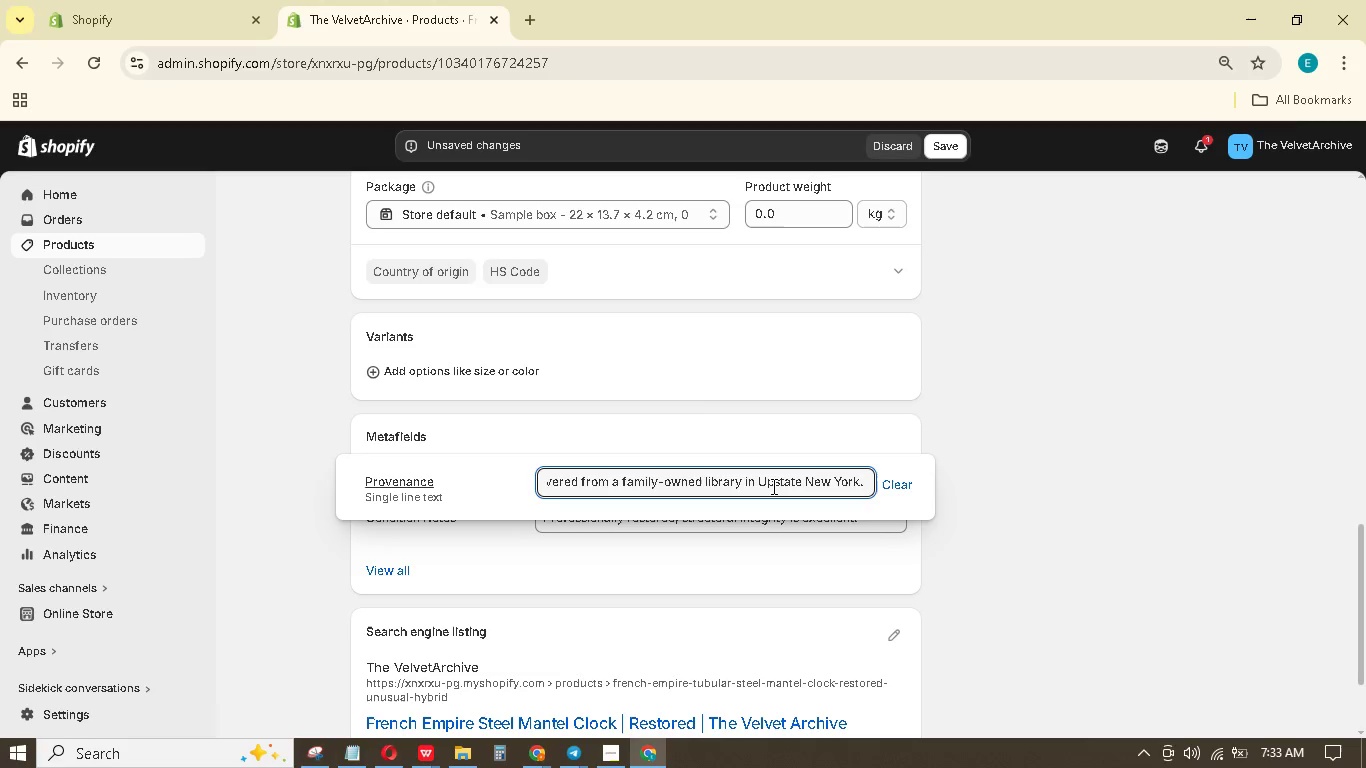 
scroll: coordinate [1063, 472], scroll_direction: up, amount: 2.0
 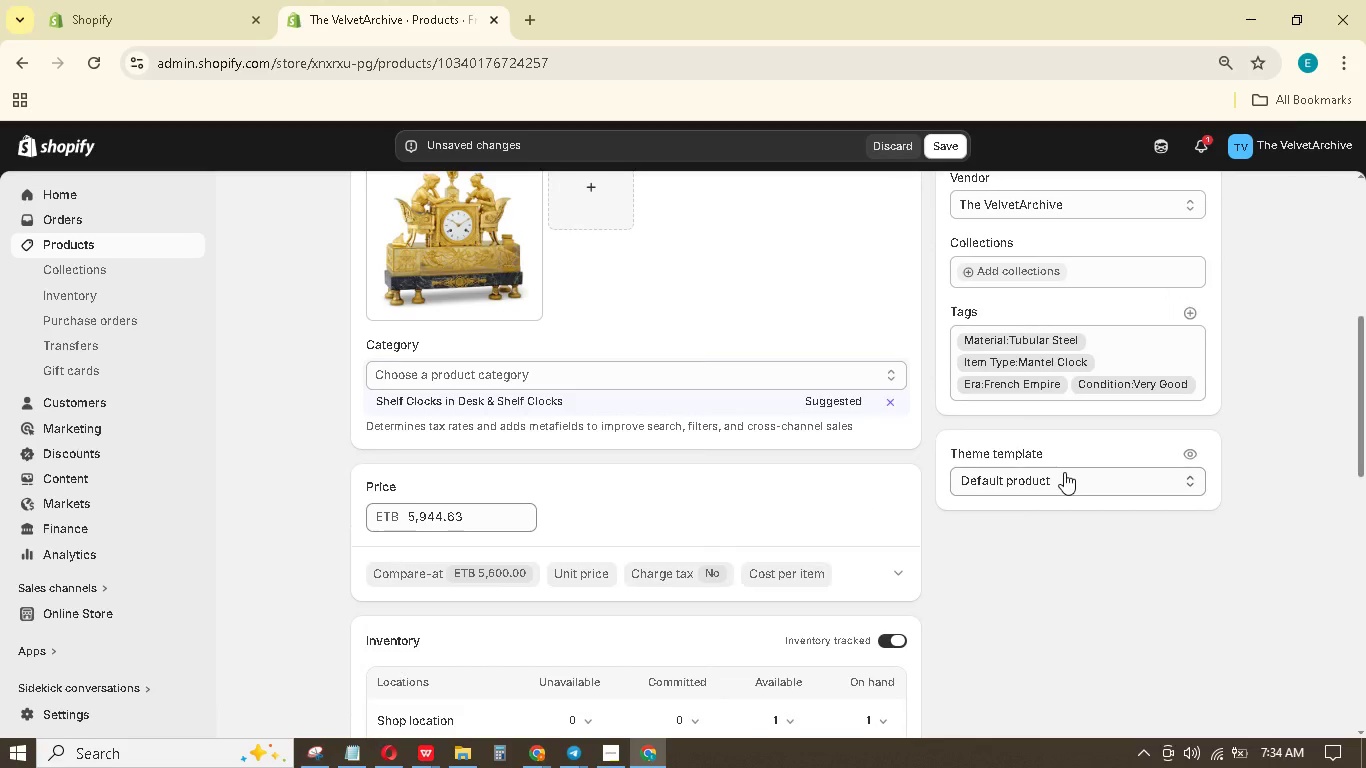 
scroll: coordinate [1064, 472], scroll_direction: down, amount: 7.0
 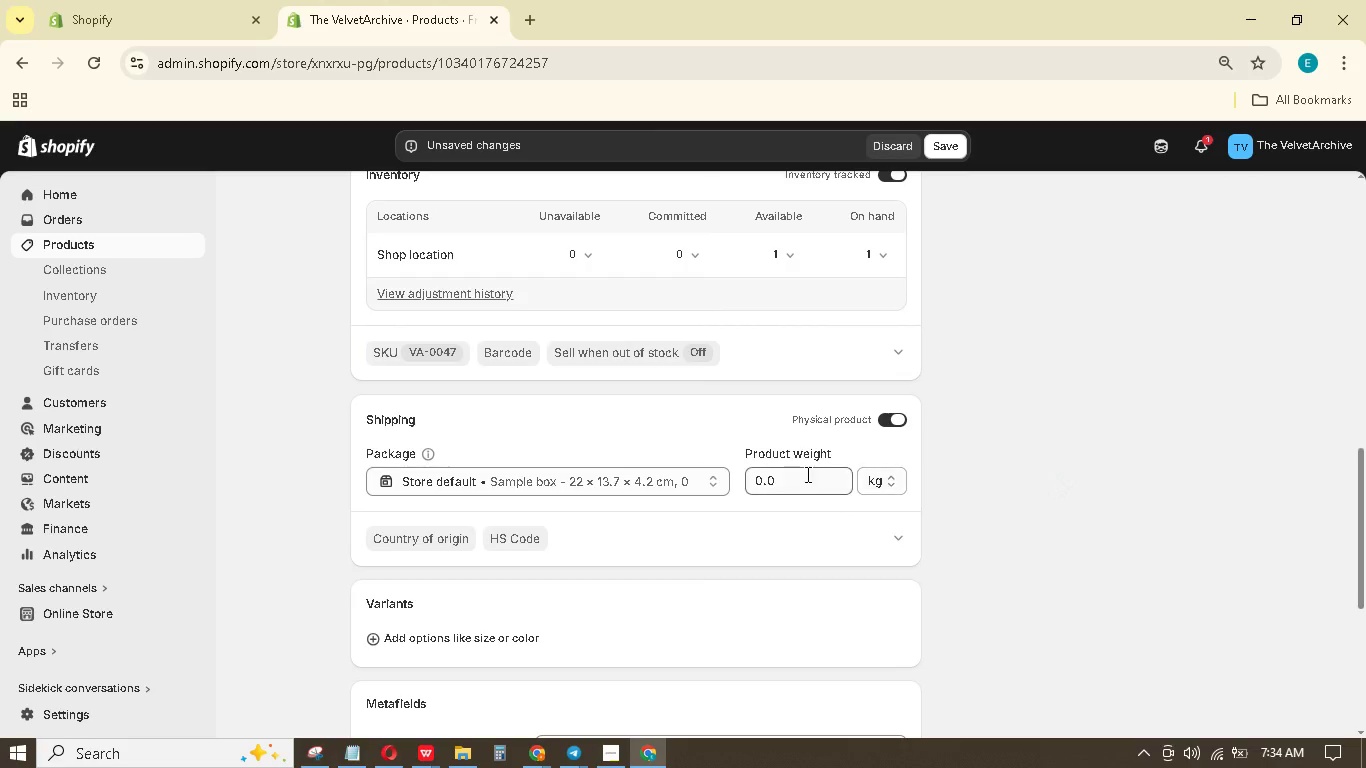 
left_click_drag(start_coordinate=[806, 474], to_coordinate=[736, 462])
 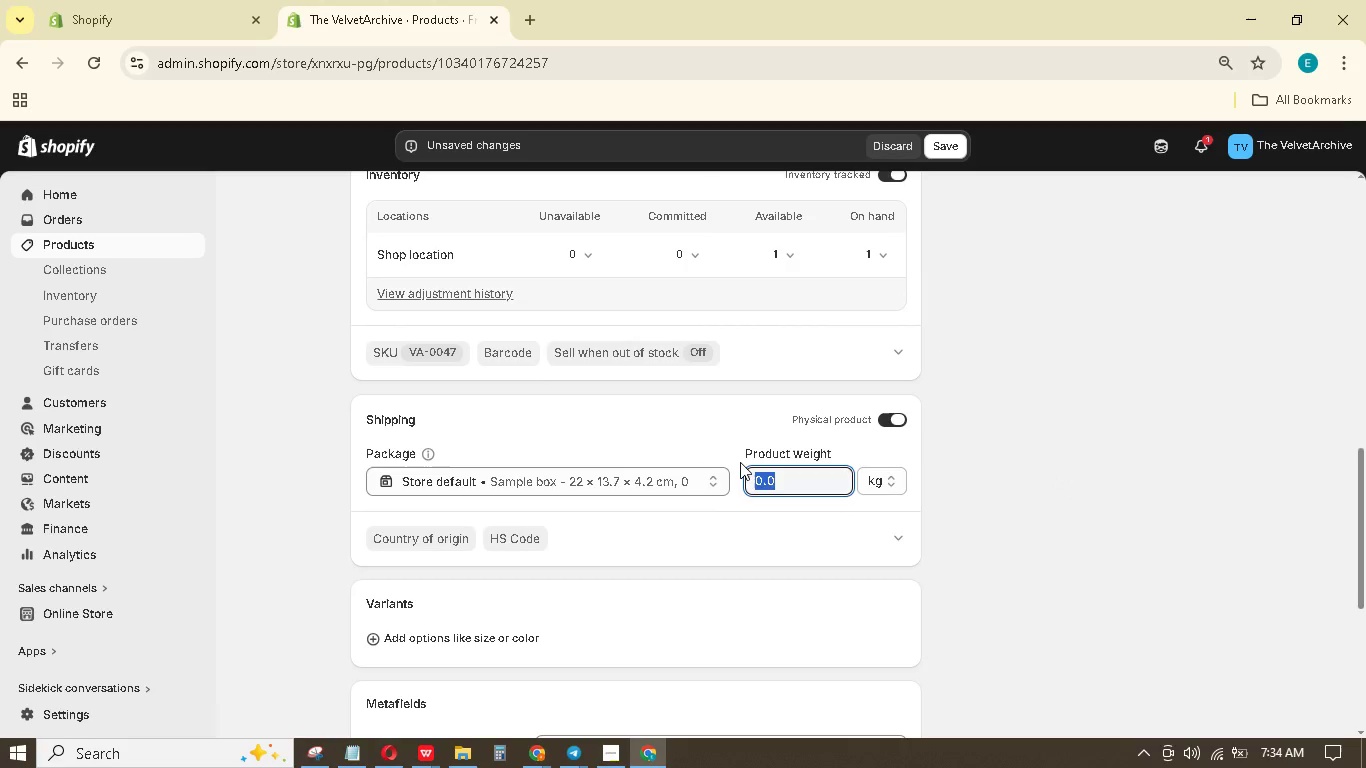 
hold_key(key=Numpad1, duration=0.33)
 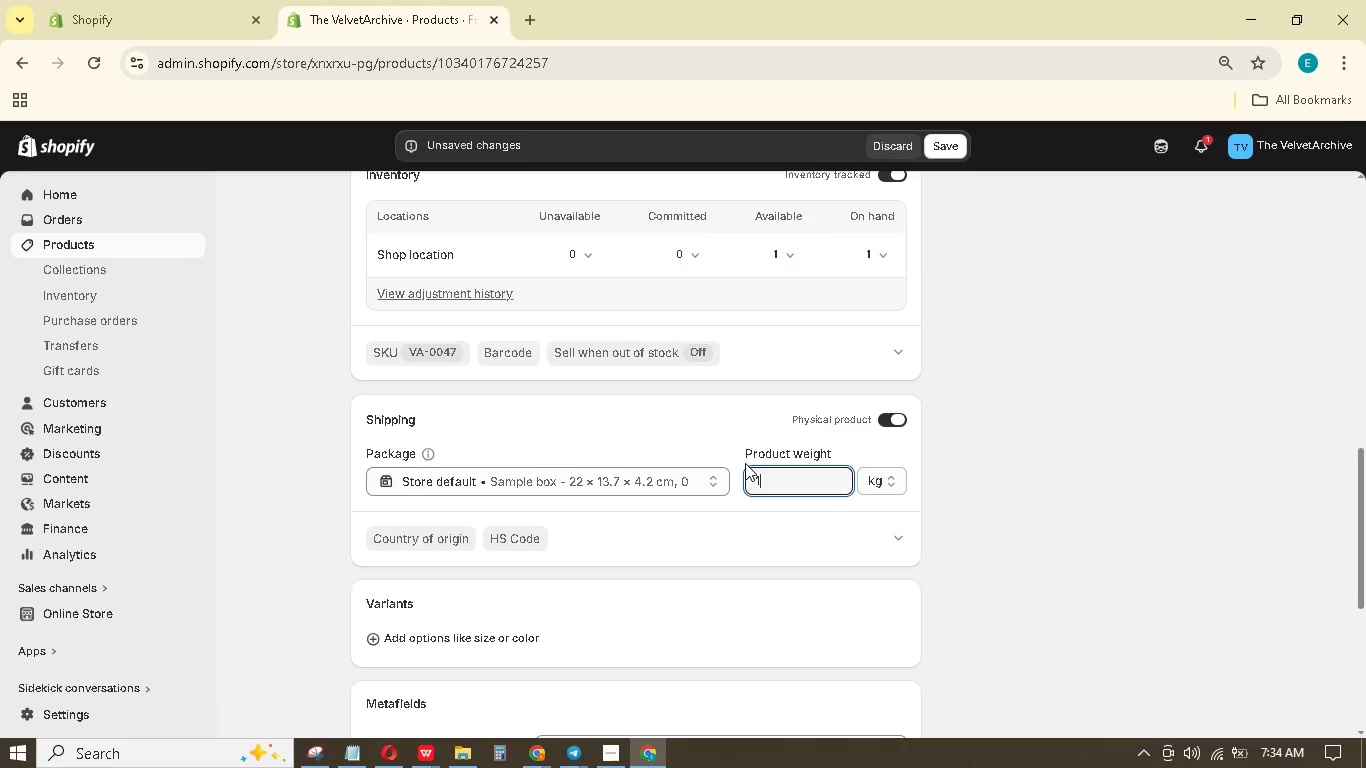 
key(Numpad6)
 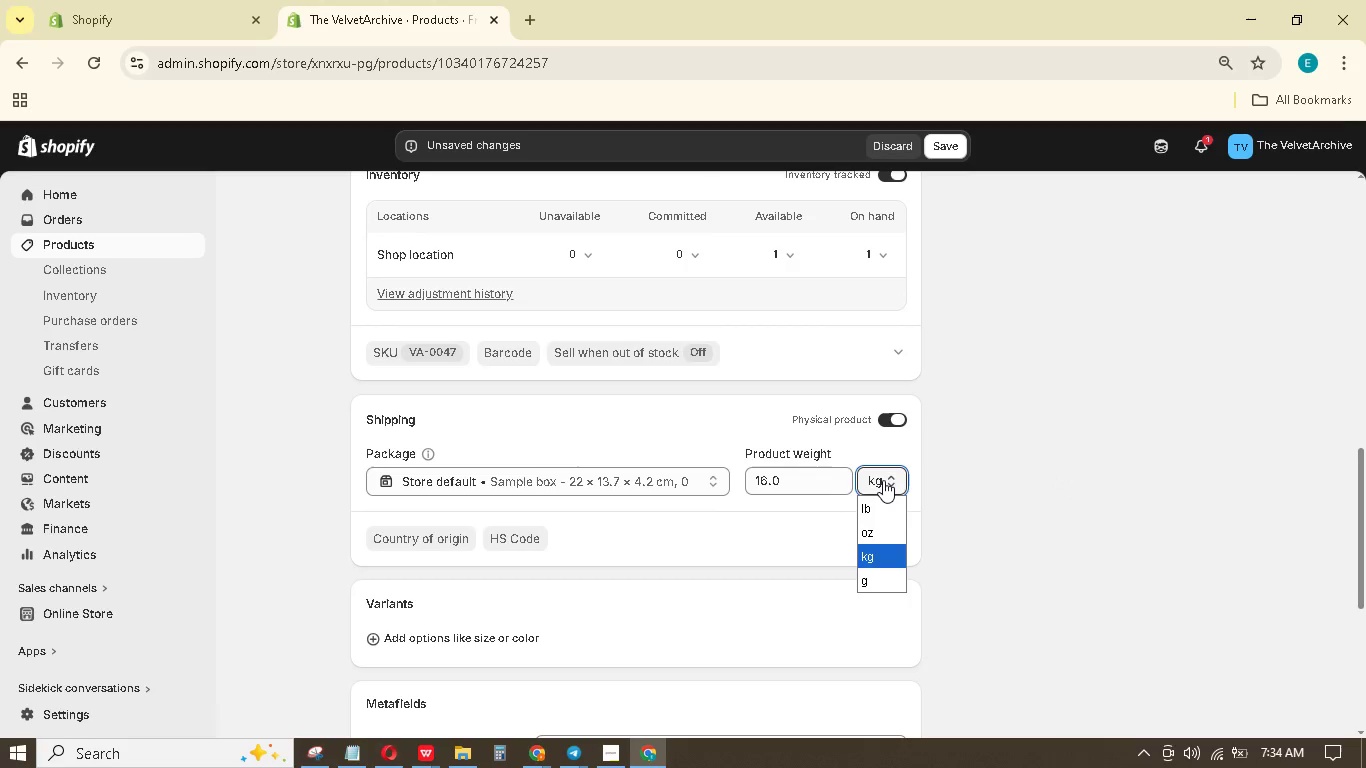 
left_click([888, 517])
 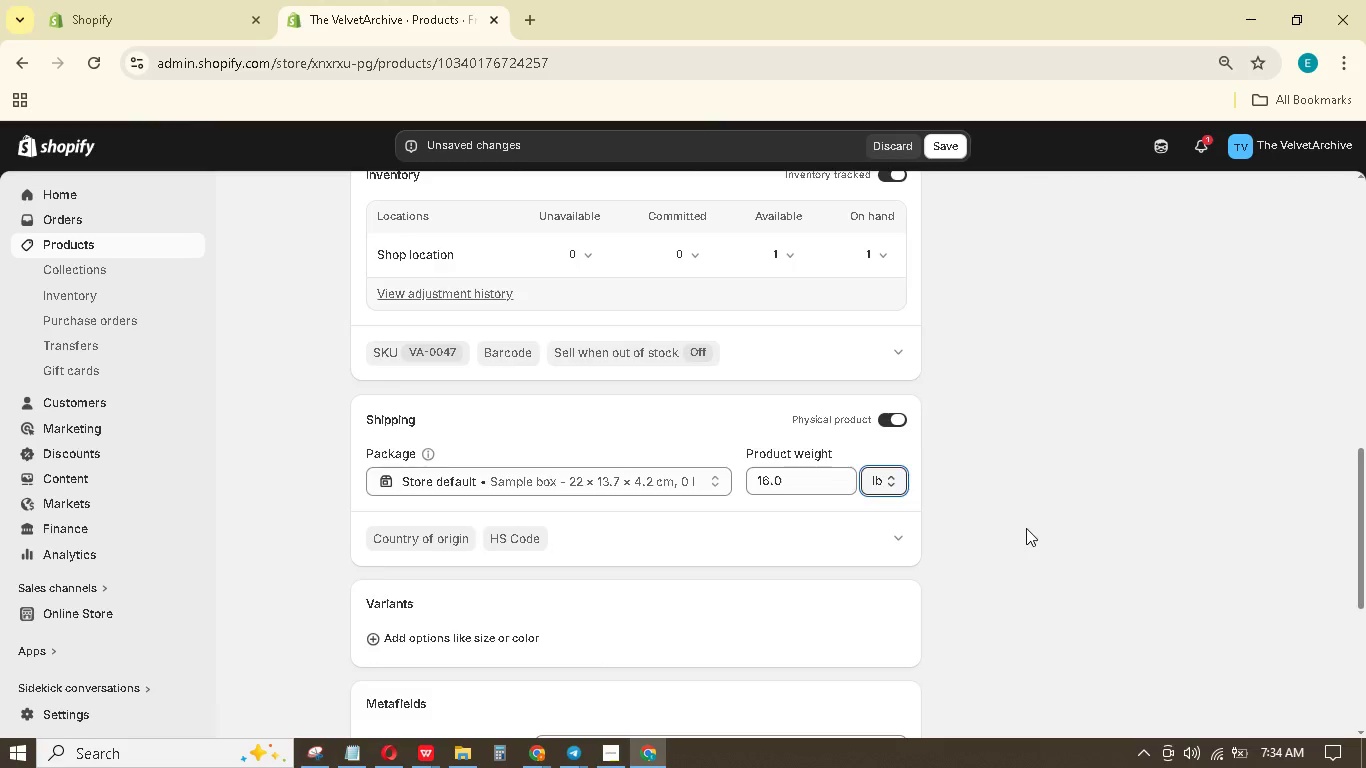 
scroll: coordinate [1026, 527], scroll_direction: down, amount: 13.0
 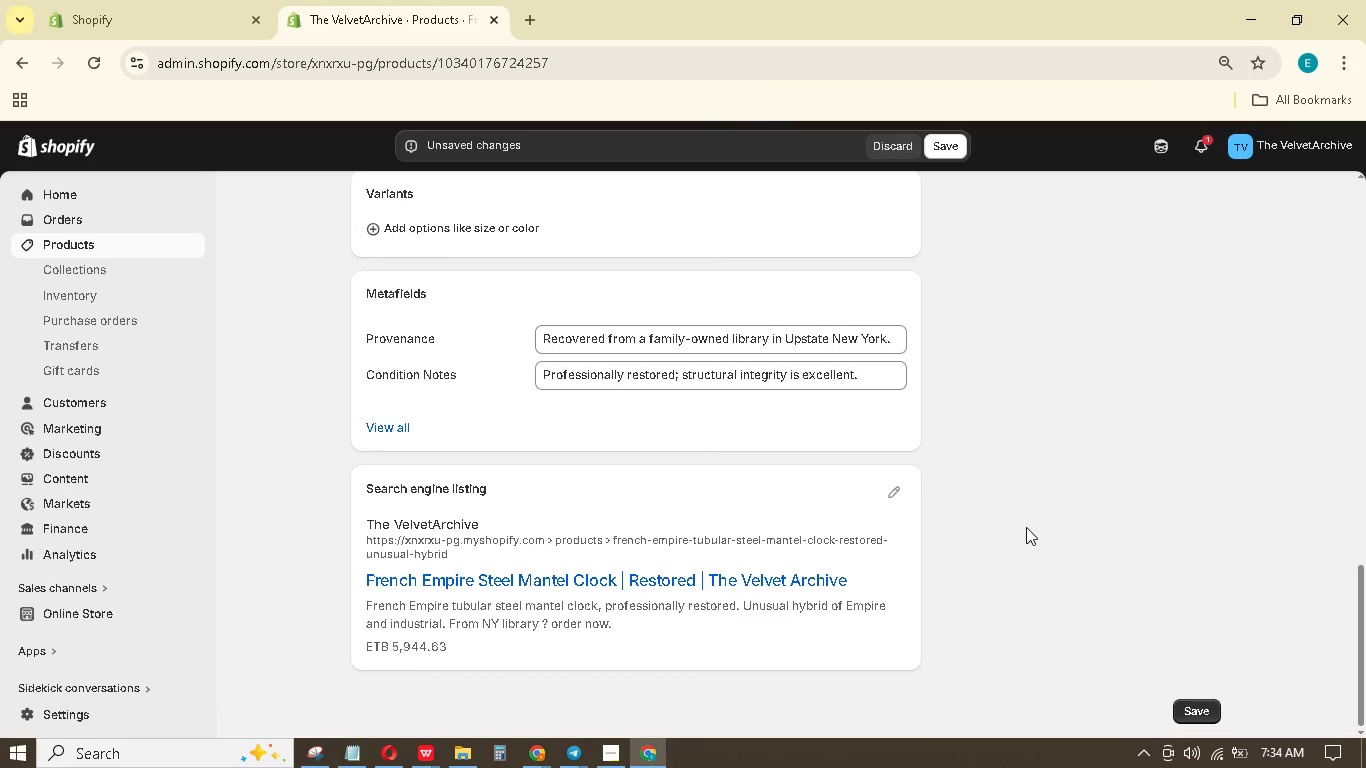 
scroll: coordinate [1026, 527], scroll_direction: up, amount: 5.0
 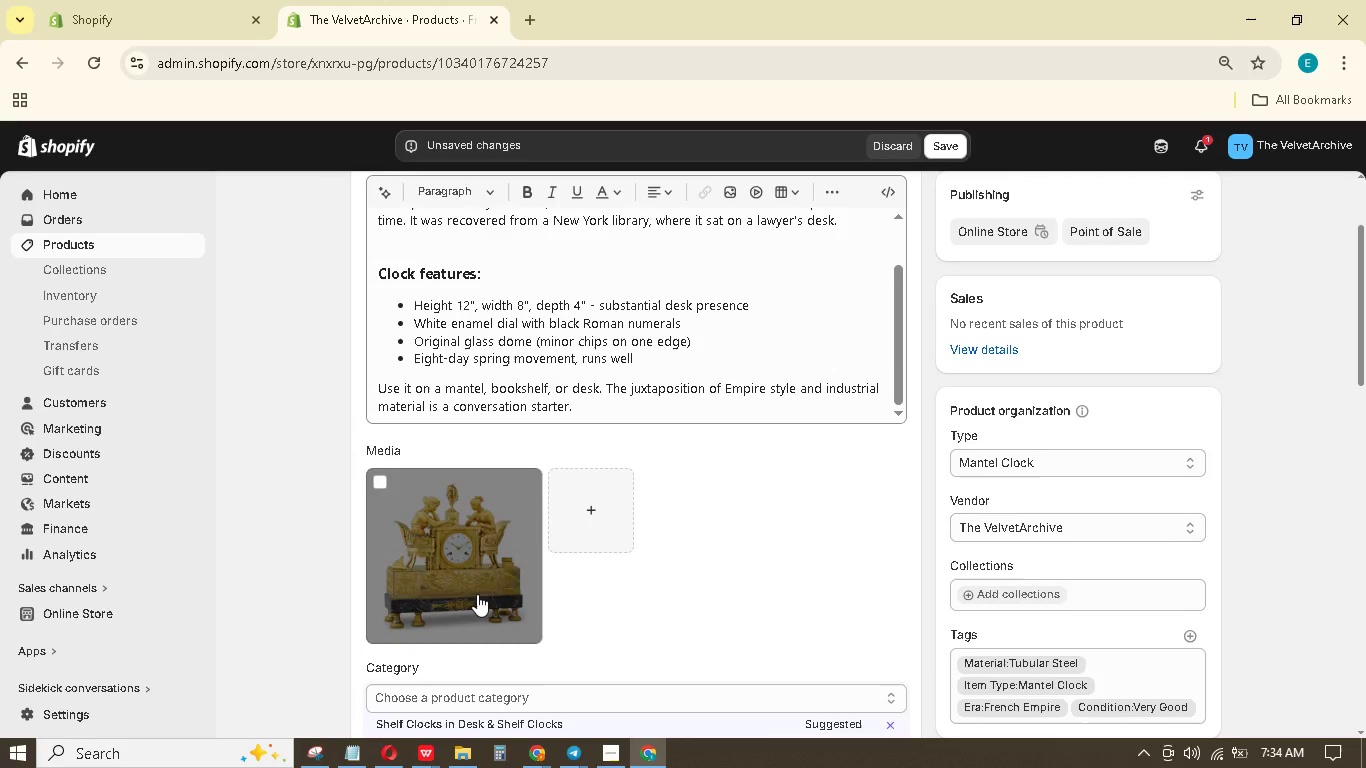 
left_click([484, 572])
 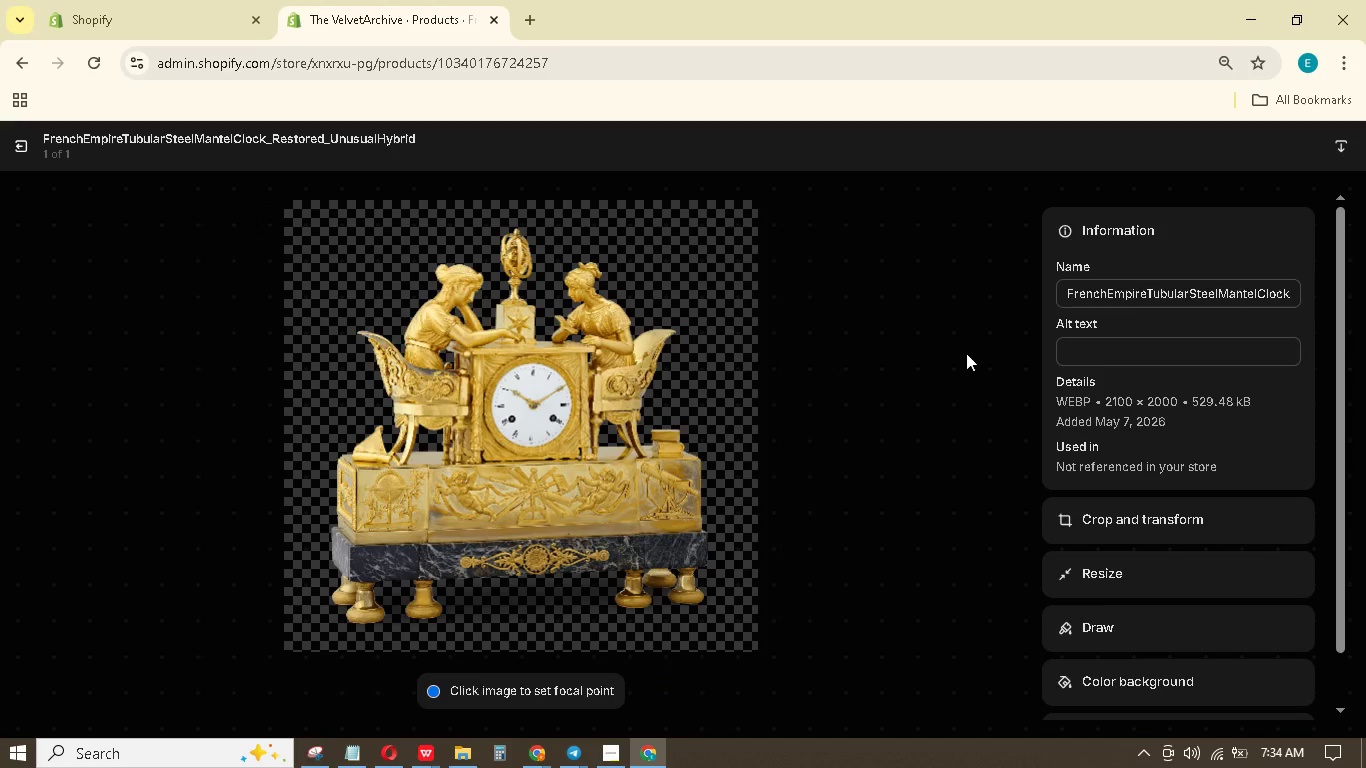 
double_click([1110, 344])
 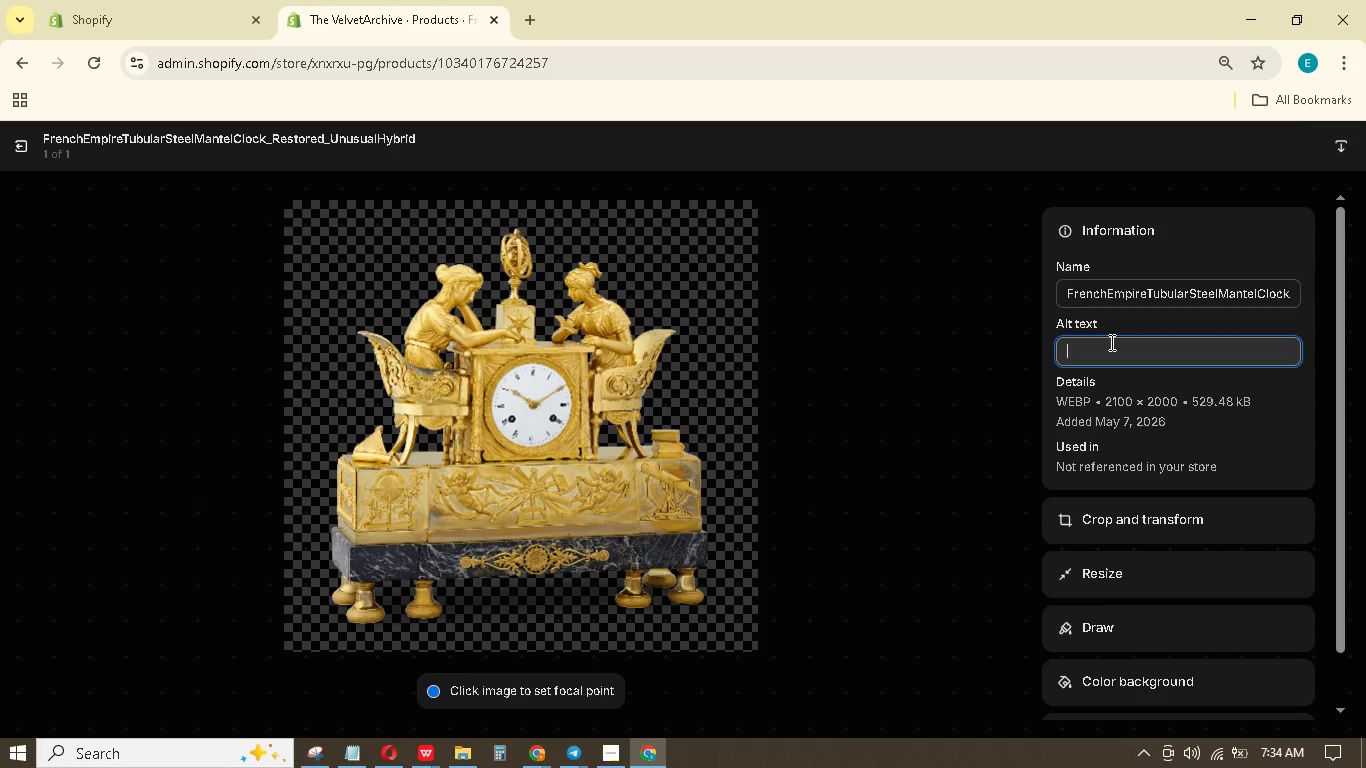 
hold_key(key=ShiftLeft, duration=0.47)
 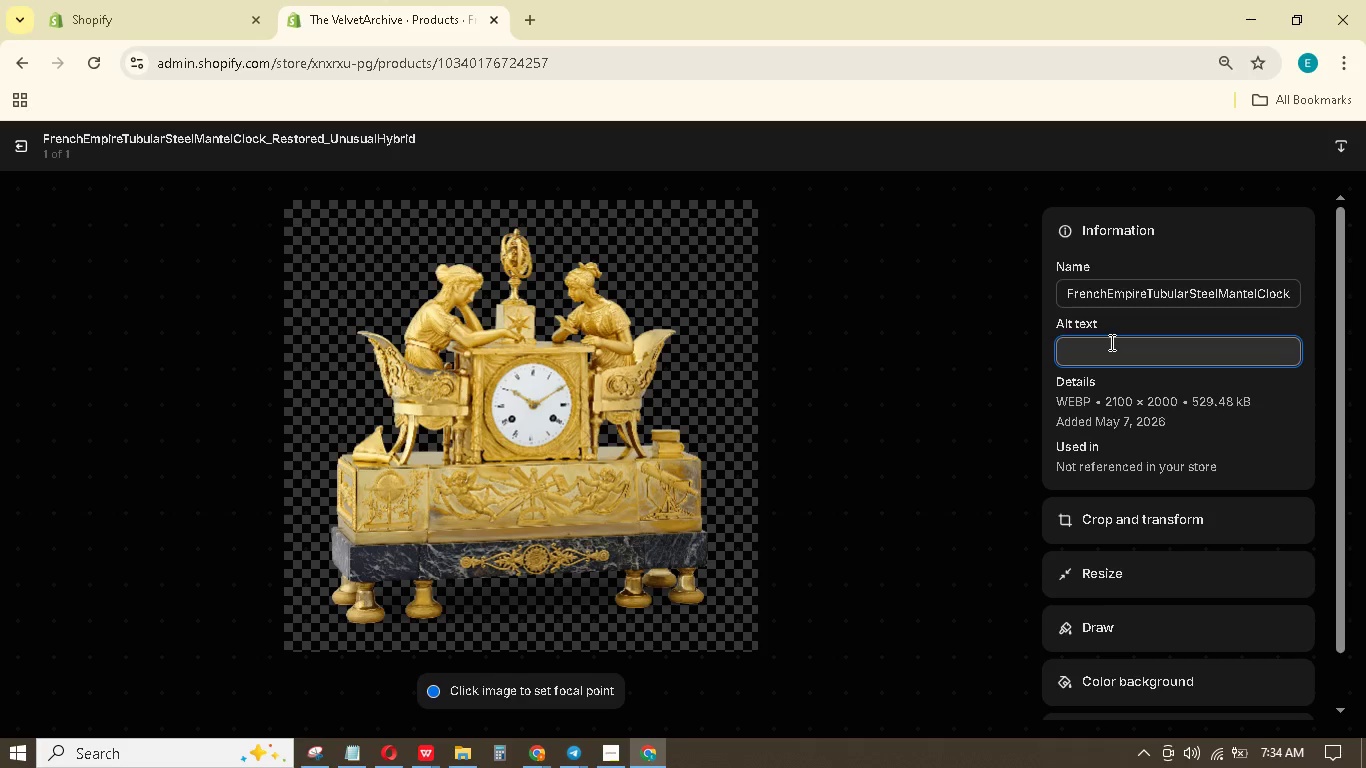 
left_click([1110, 338])
 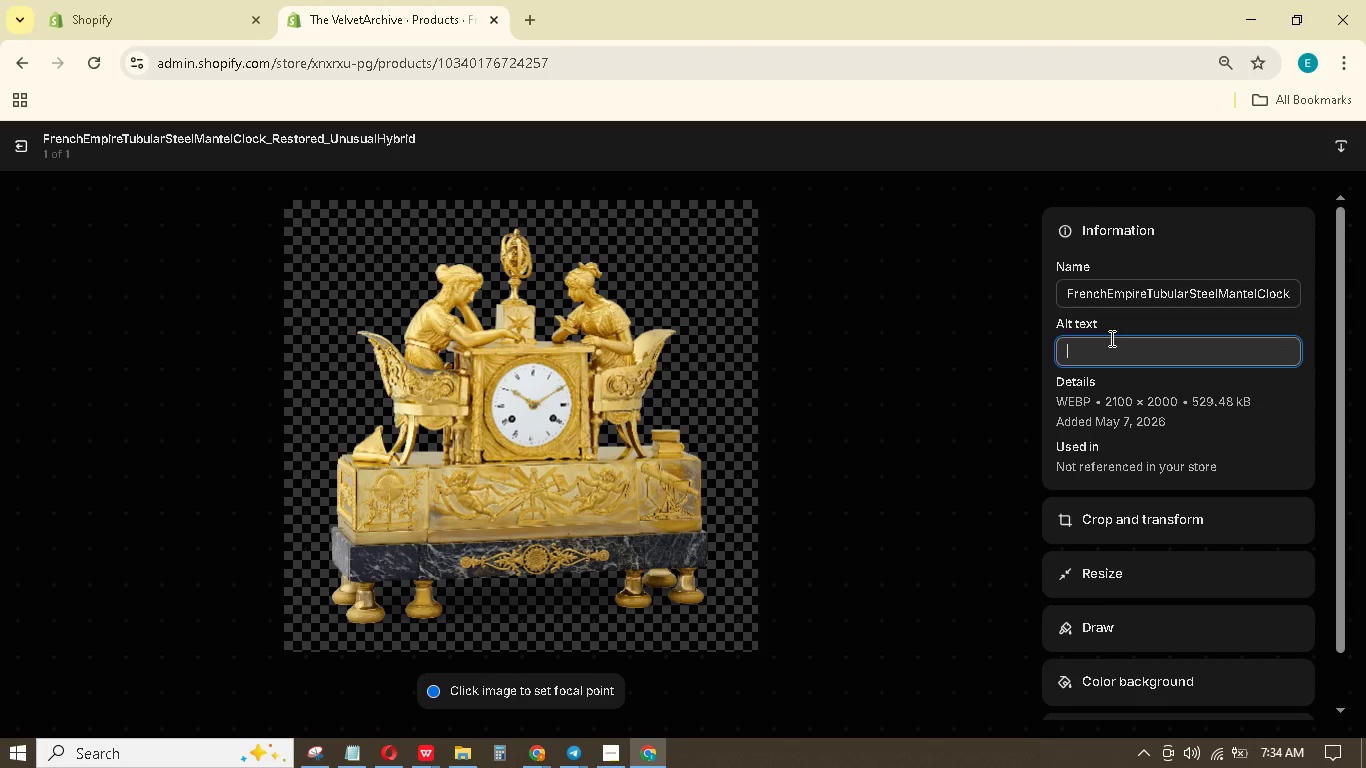 
type(Steels ce and no)
key(Backspace)
key(Backspace)
key(Backspace)
type( enamel )
 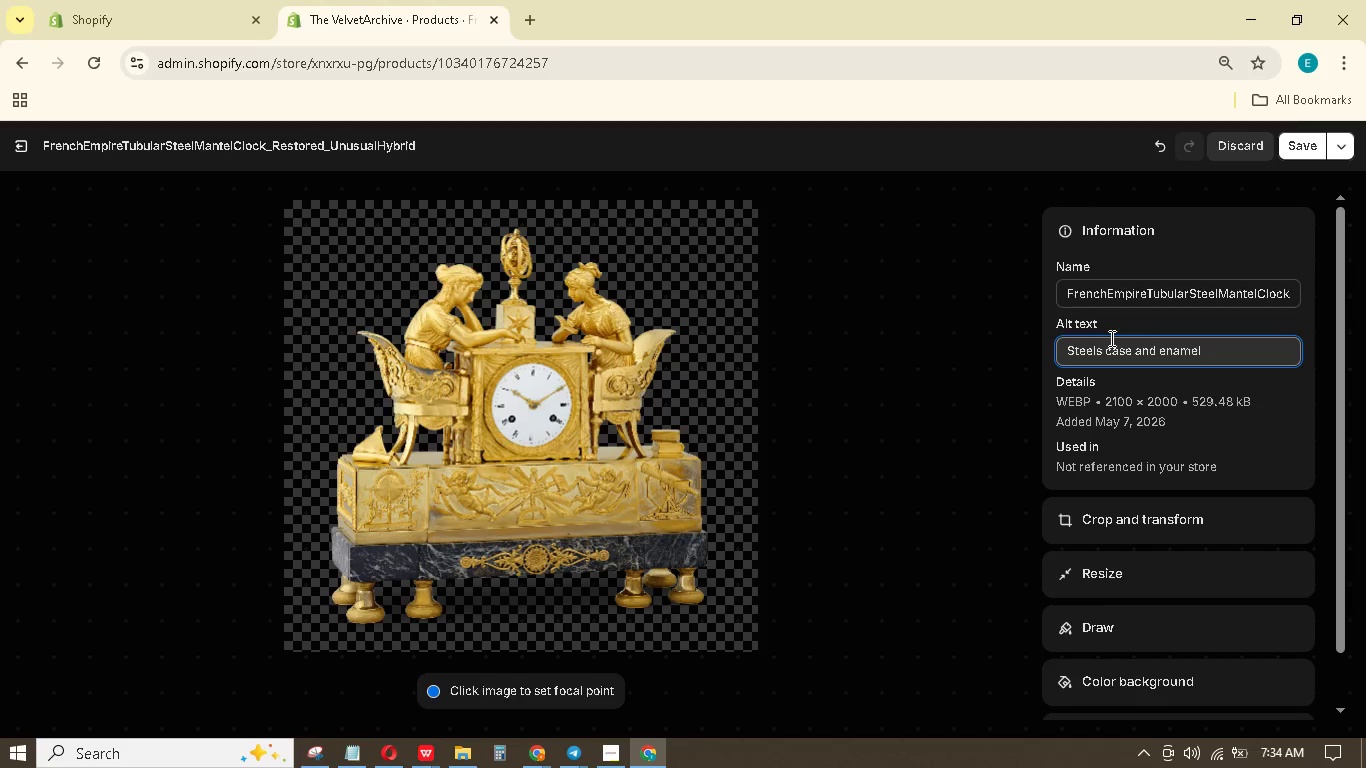 
wait(5.27)
 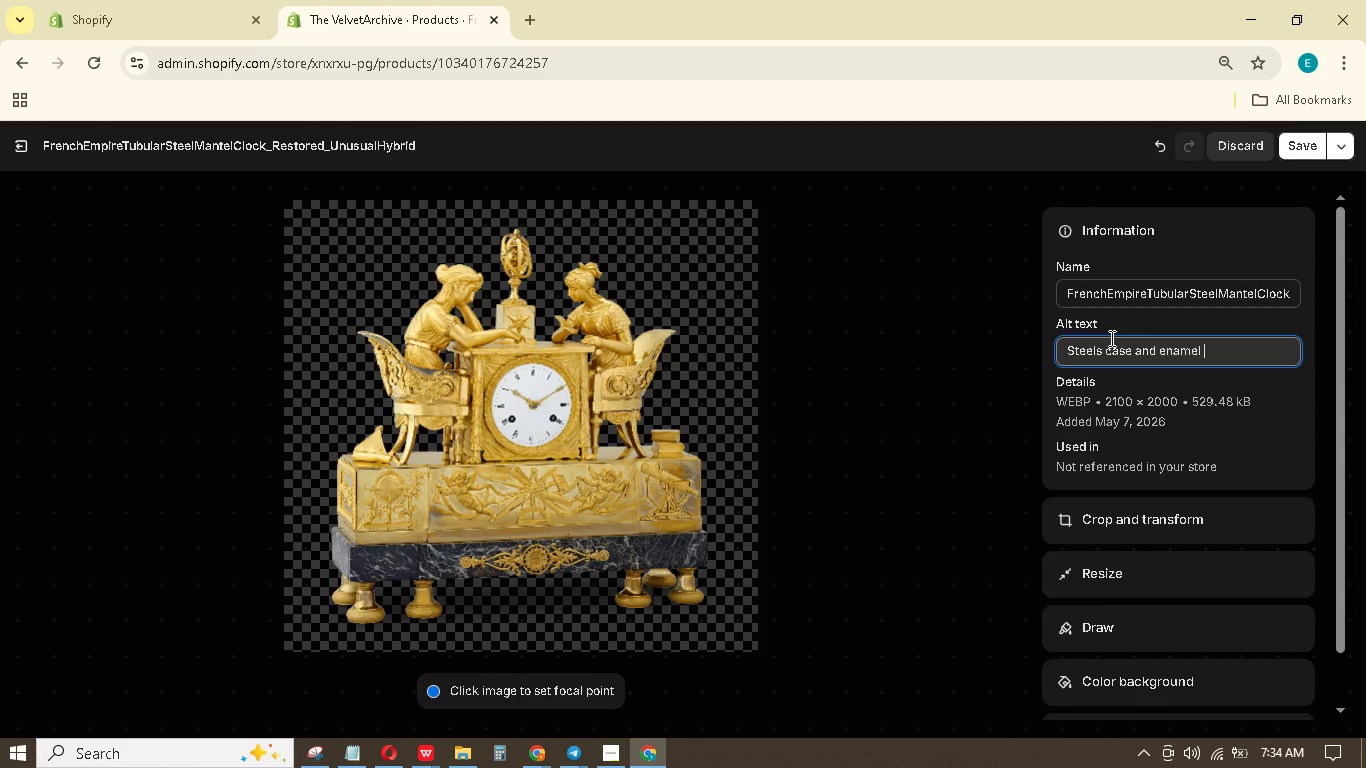 
type(dial antique clock )
key(Backspace)
type(.)
 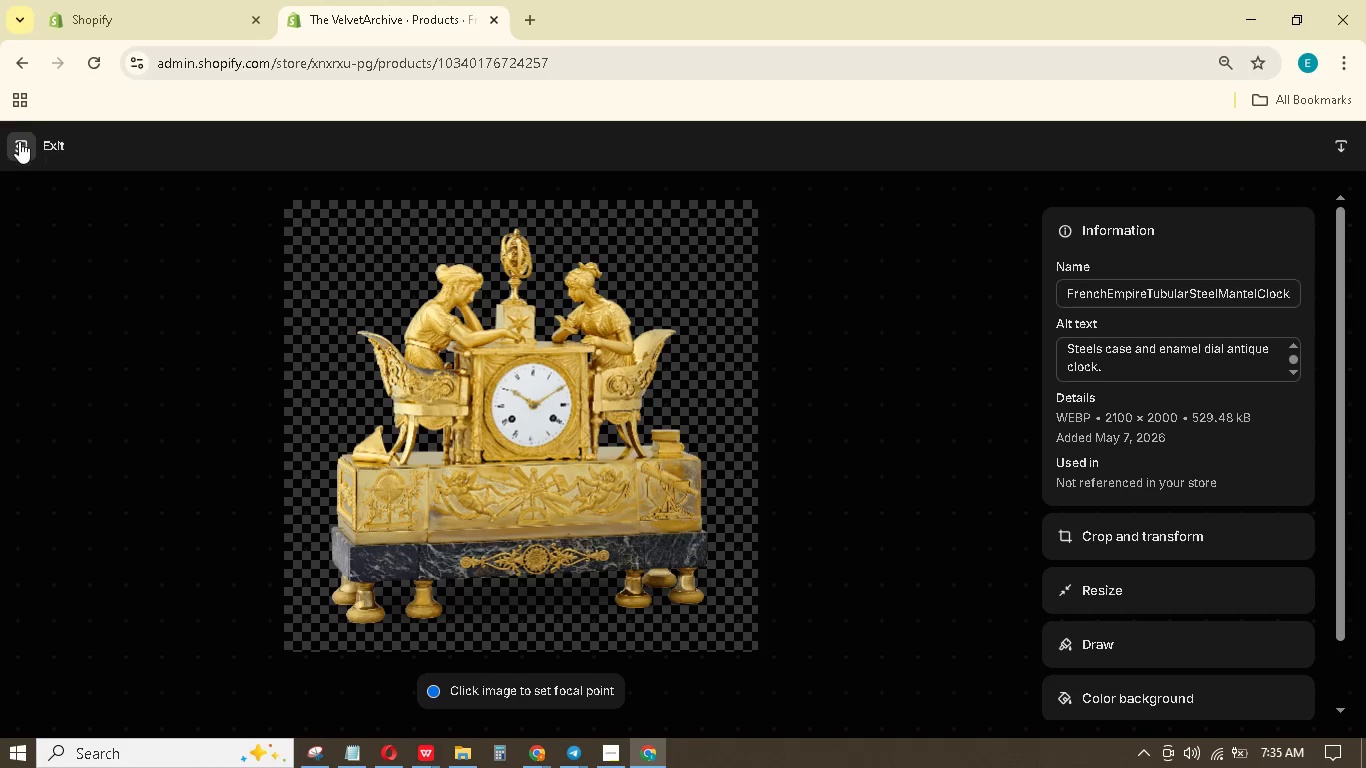 
wait(7.38)
 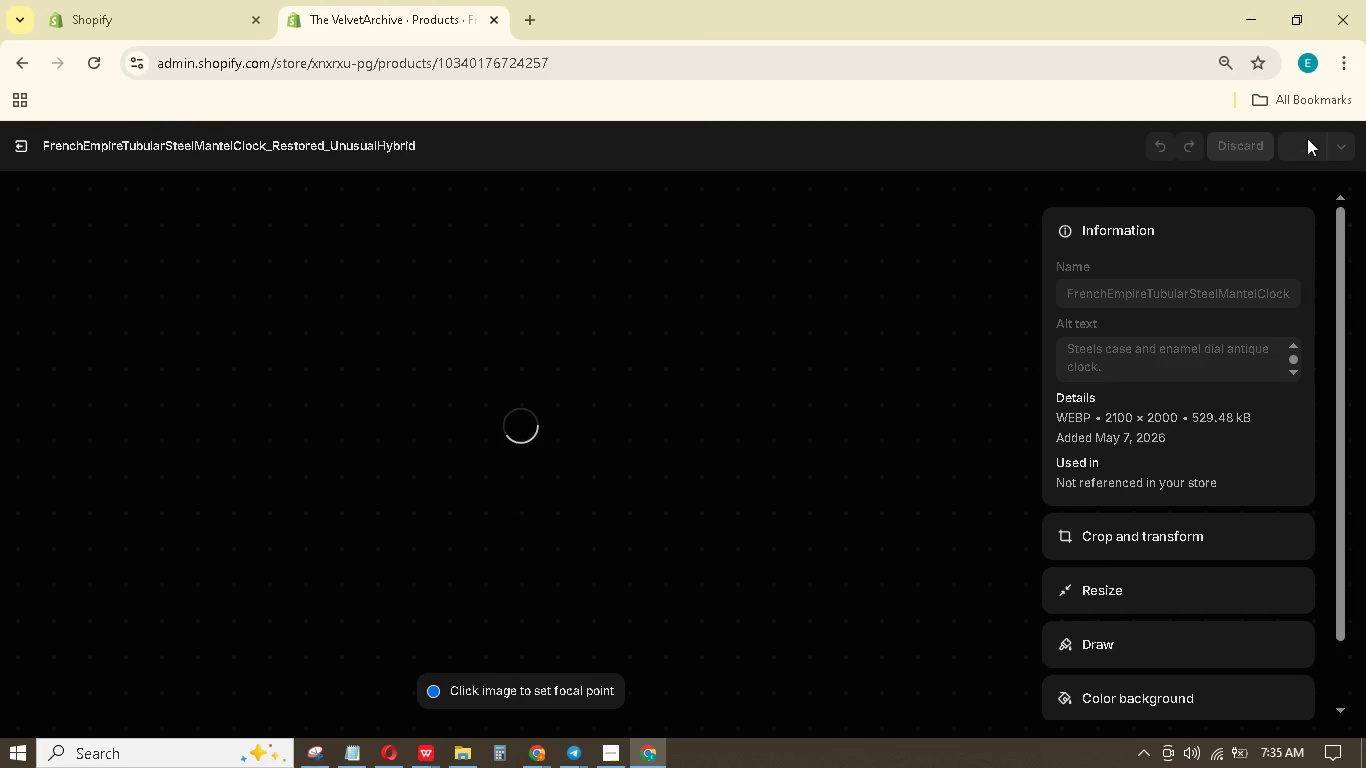 
left_click([21, 146])
 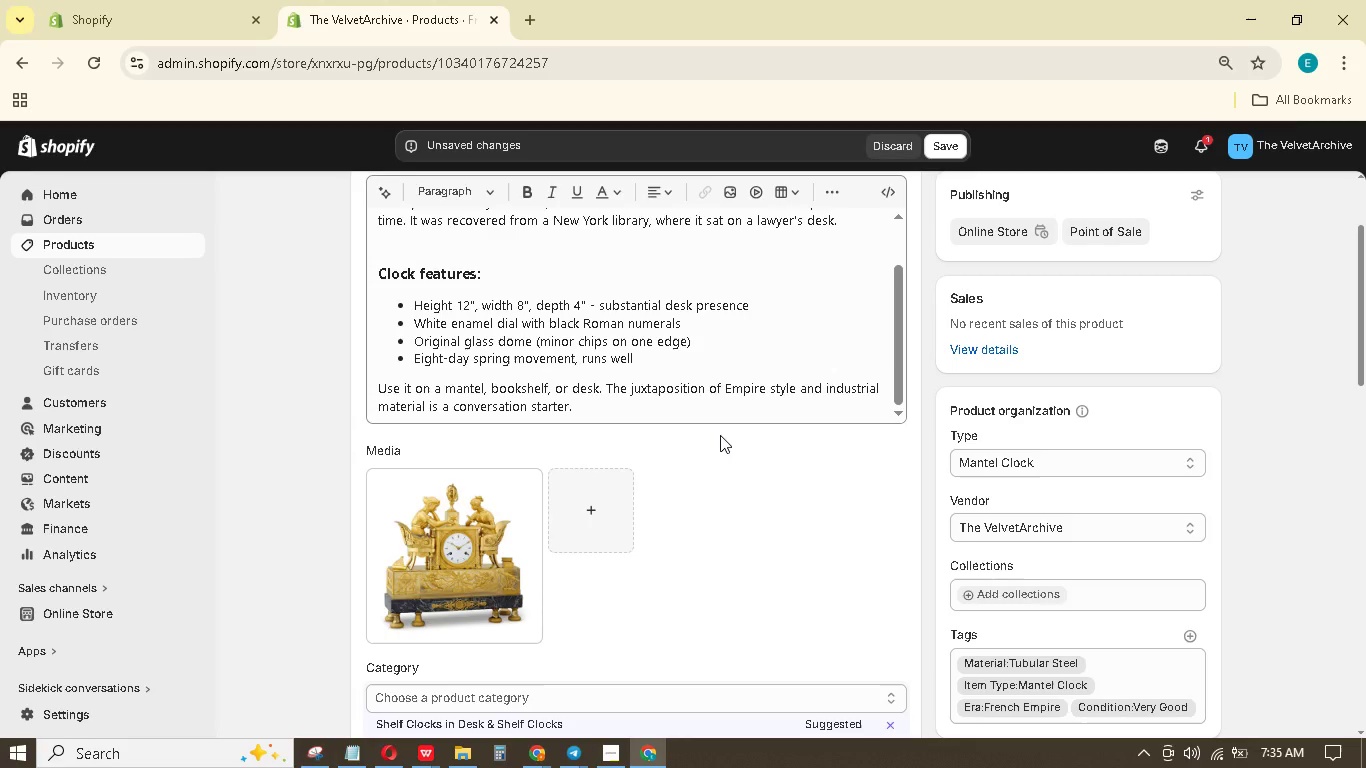 
scroll: coordinate [720, 435], scroll_direction: up, amount: 4.0
 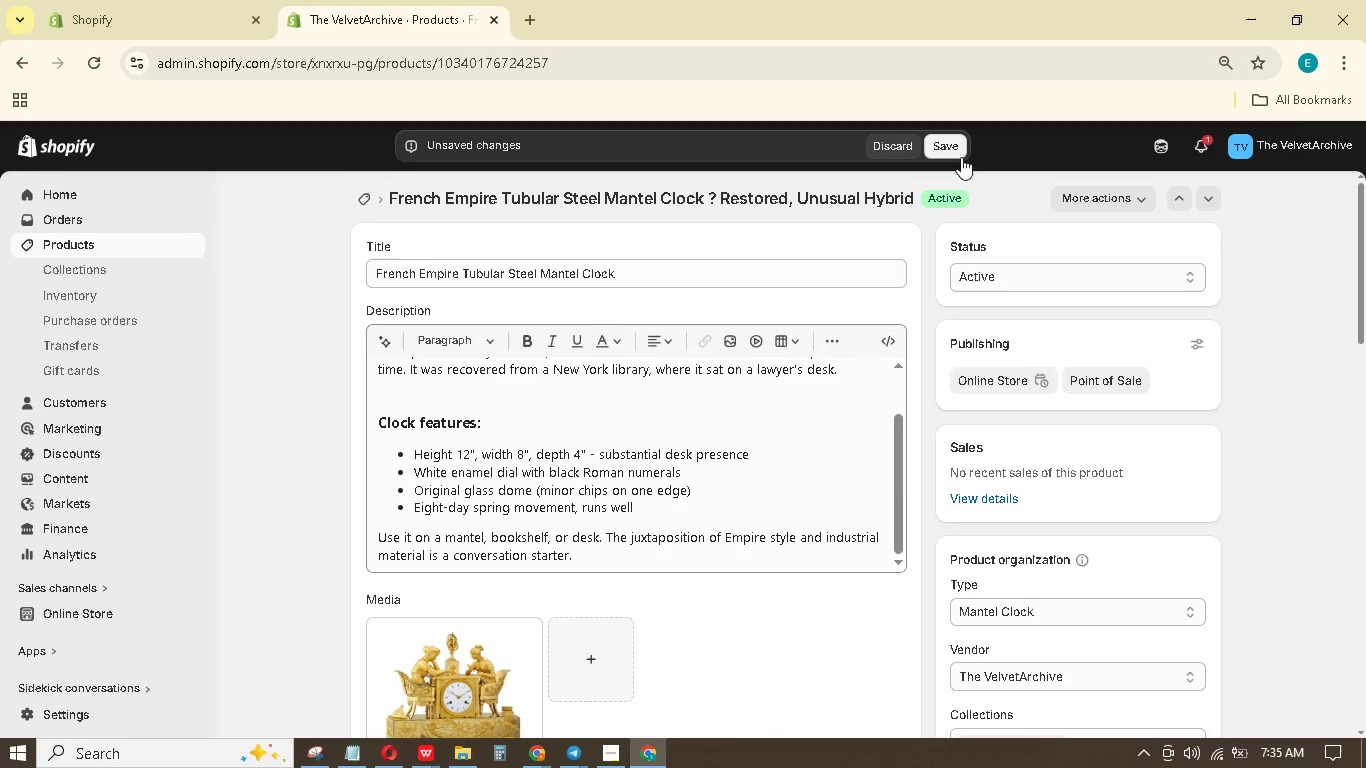 
left_click([952, 152])
 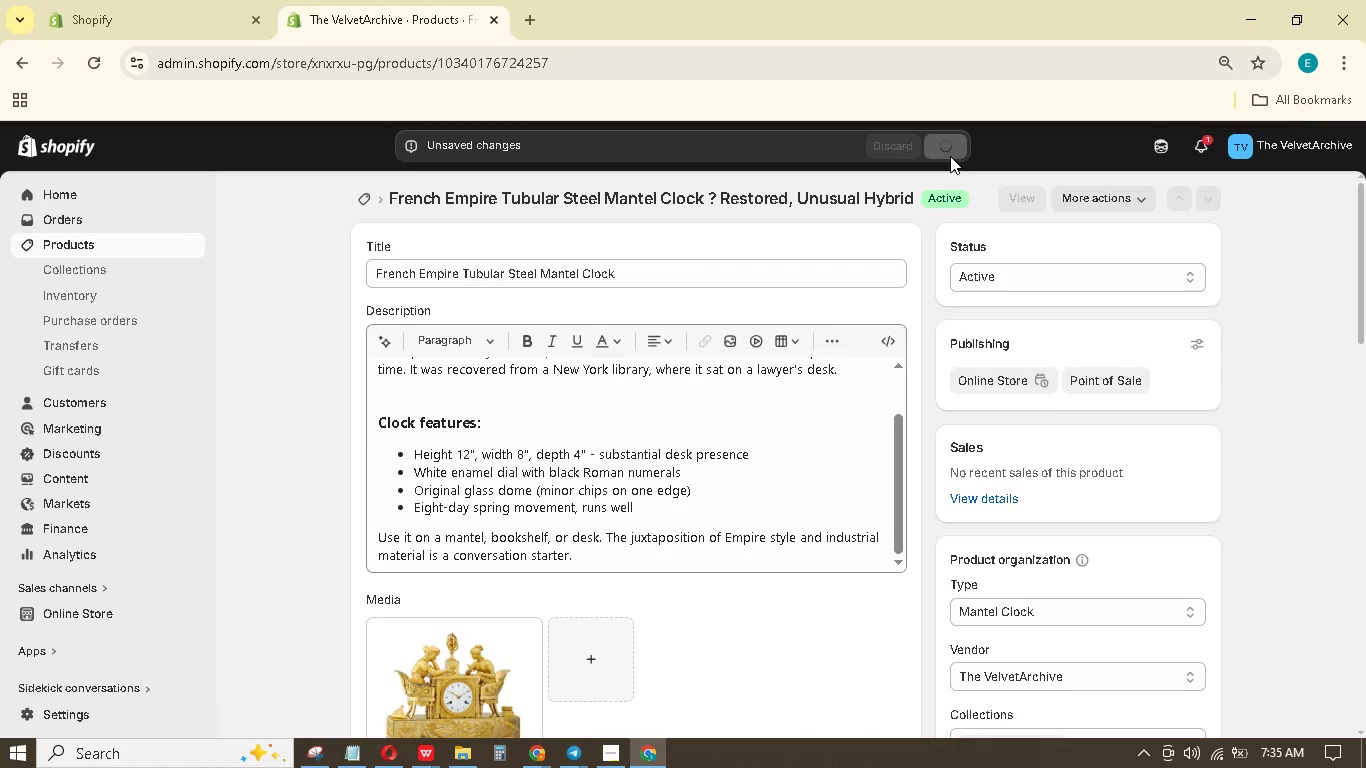 
wait(7.74)
 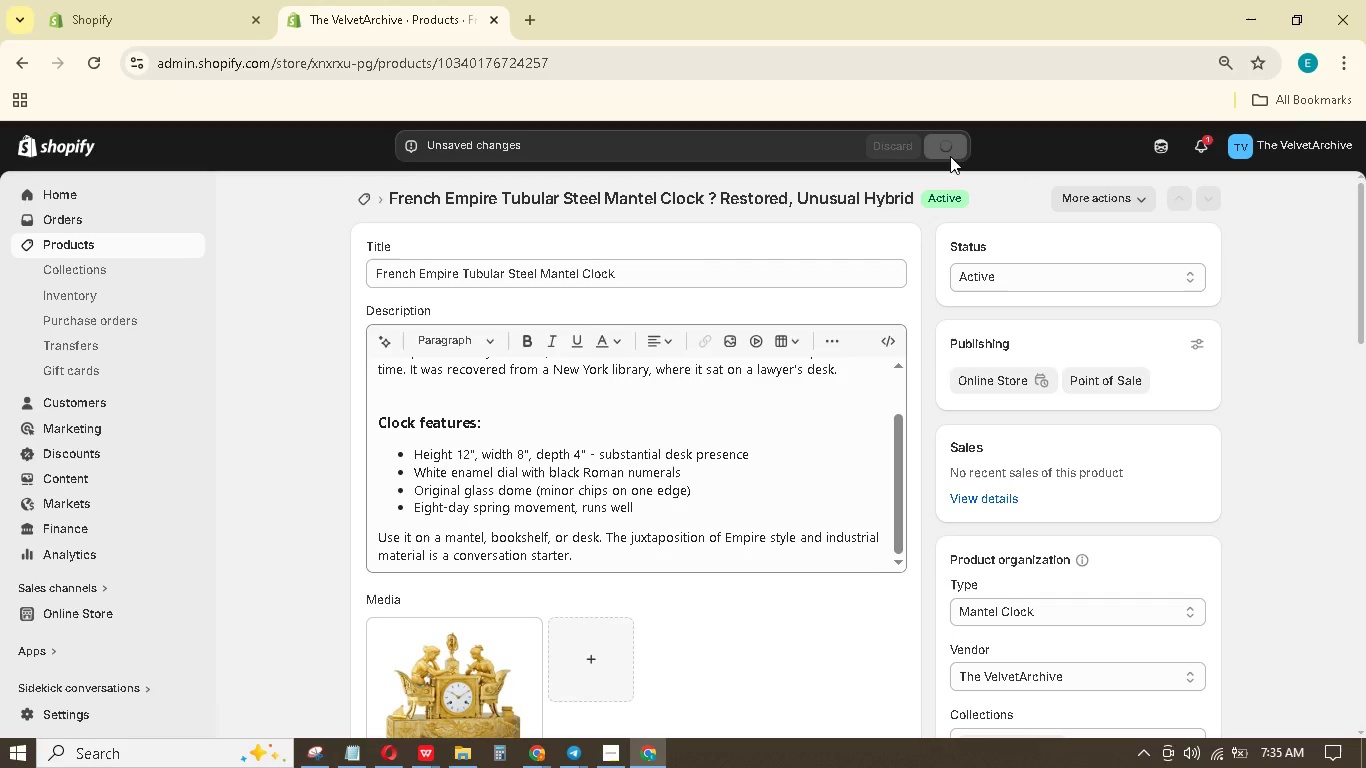 
mouse_move([899, 175])
 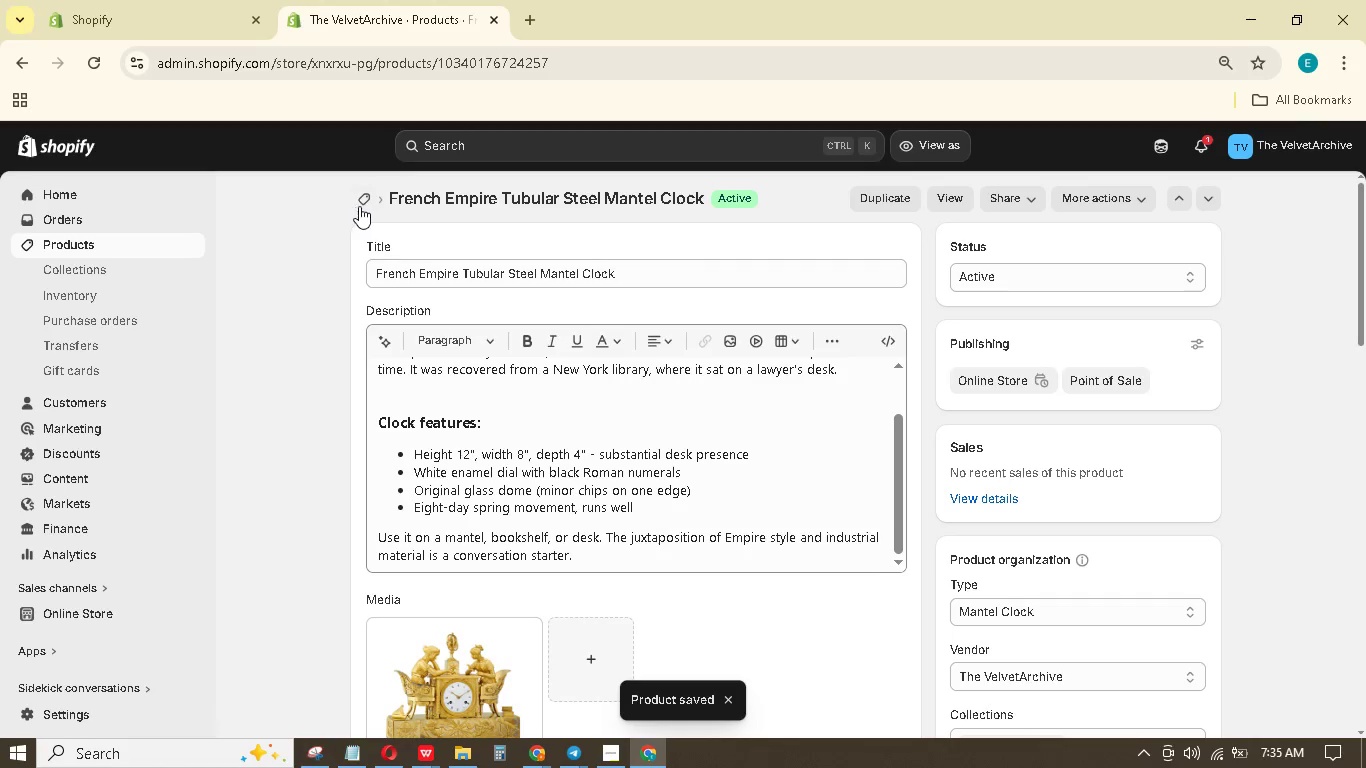 
left_click([363, 203])
 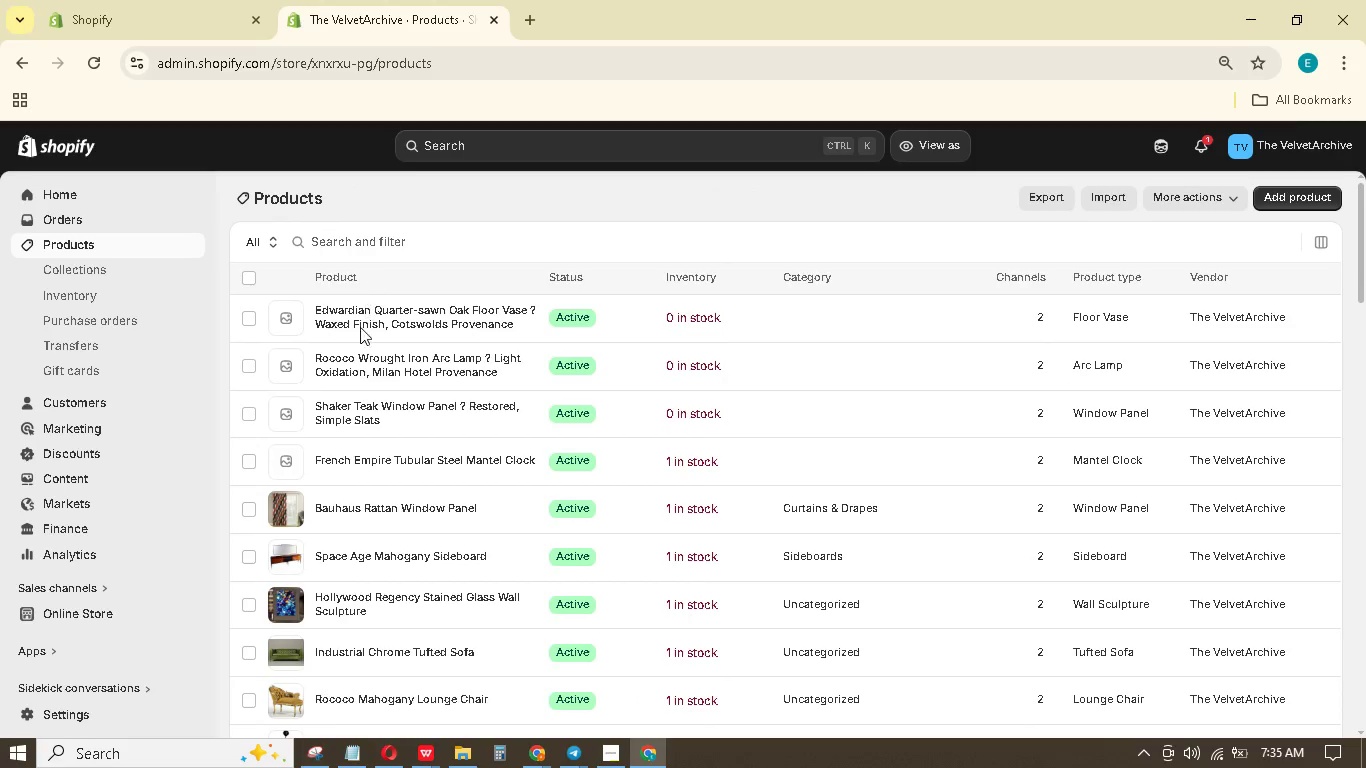 
wait(6.44)
 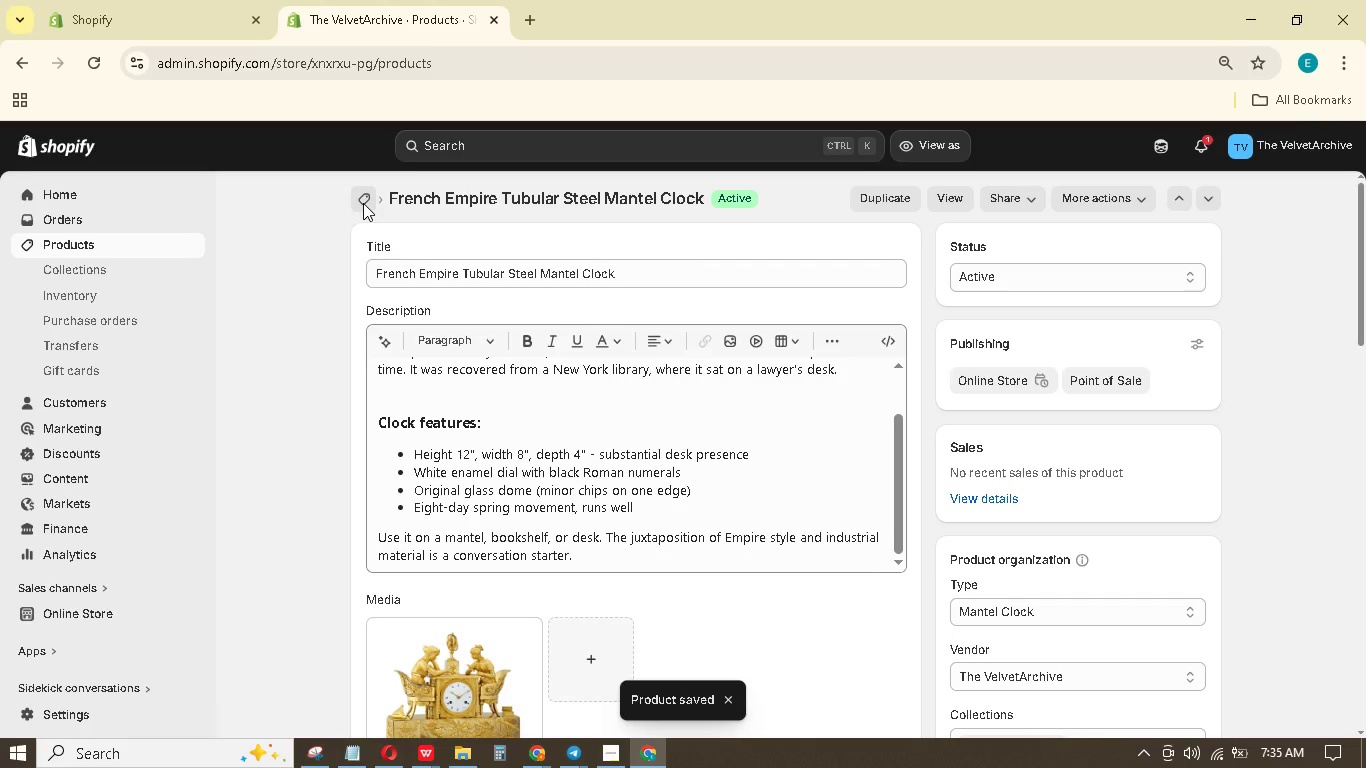 
left_click([366, 407])
 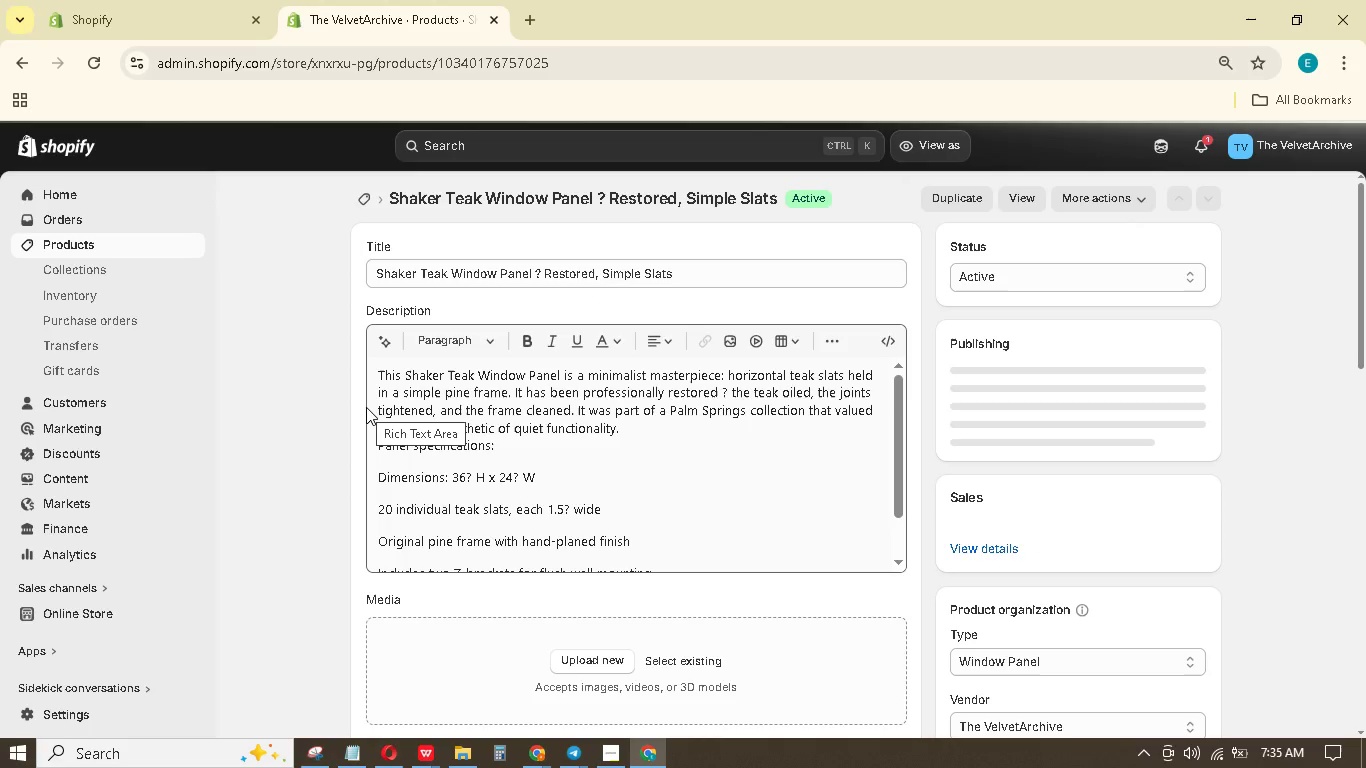 
wait(7.08)
 